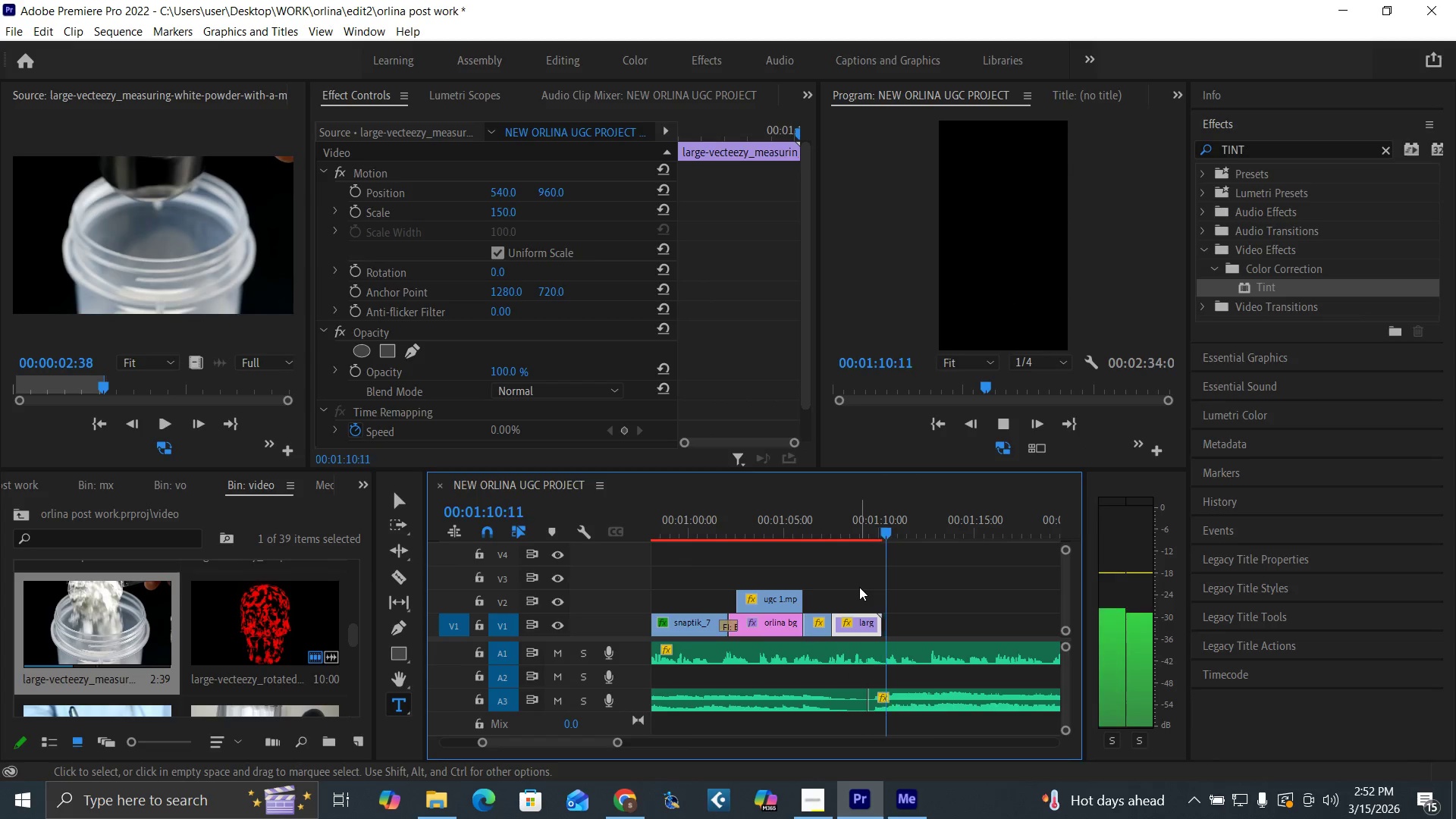 
key(Space)
 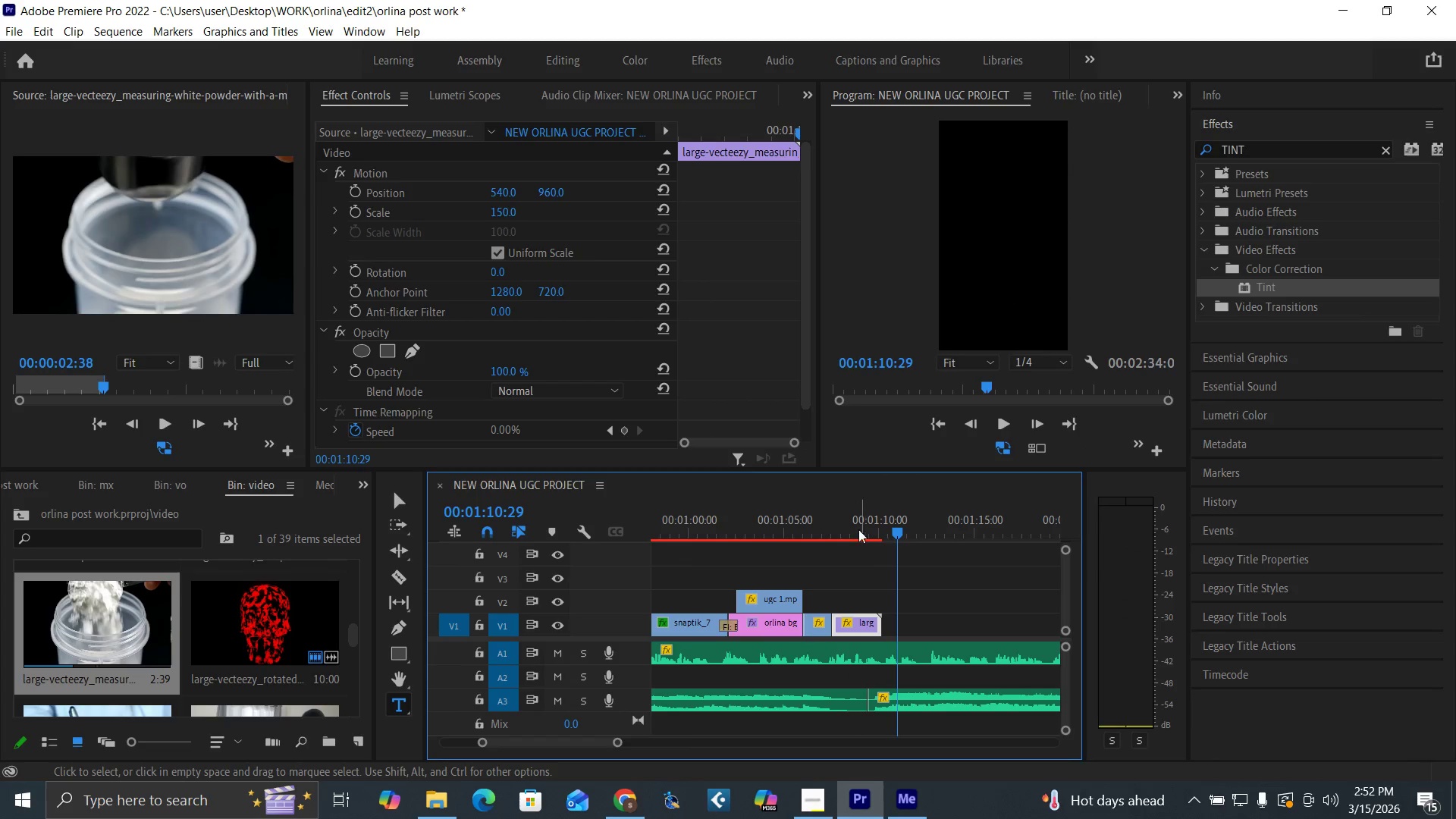 
left_click([857, 521])
 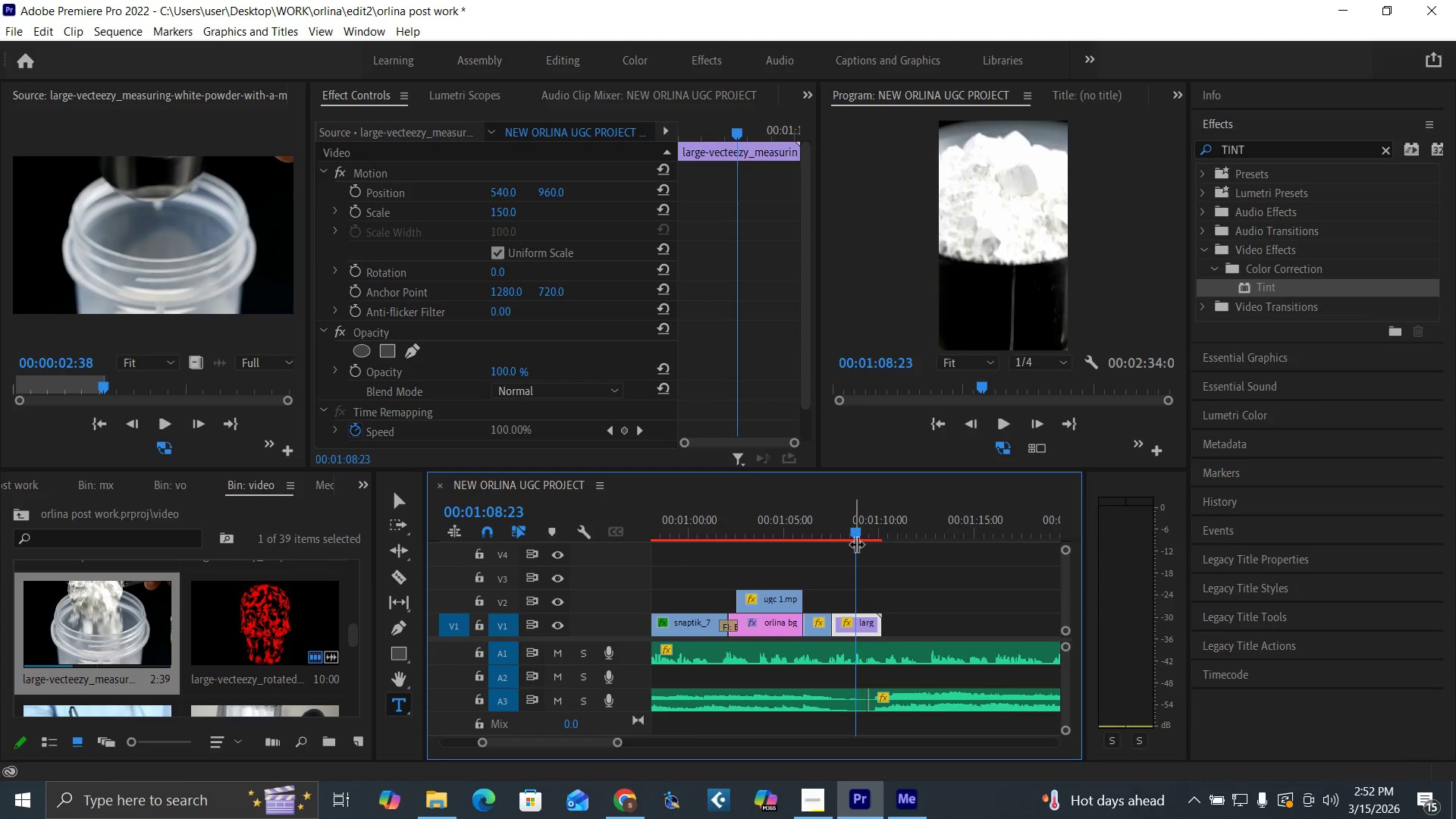 
key(Space)
 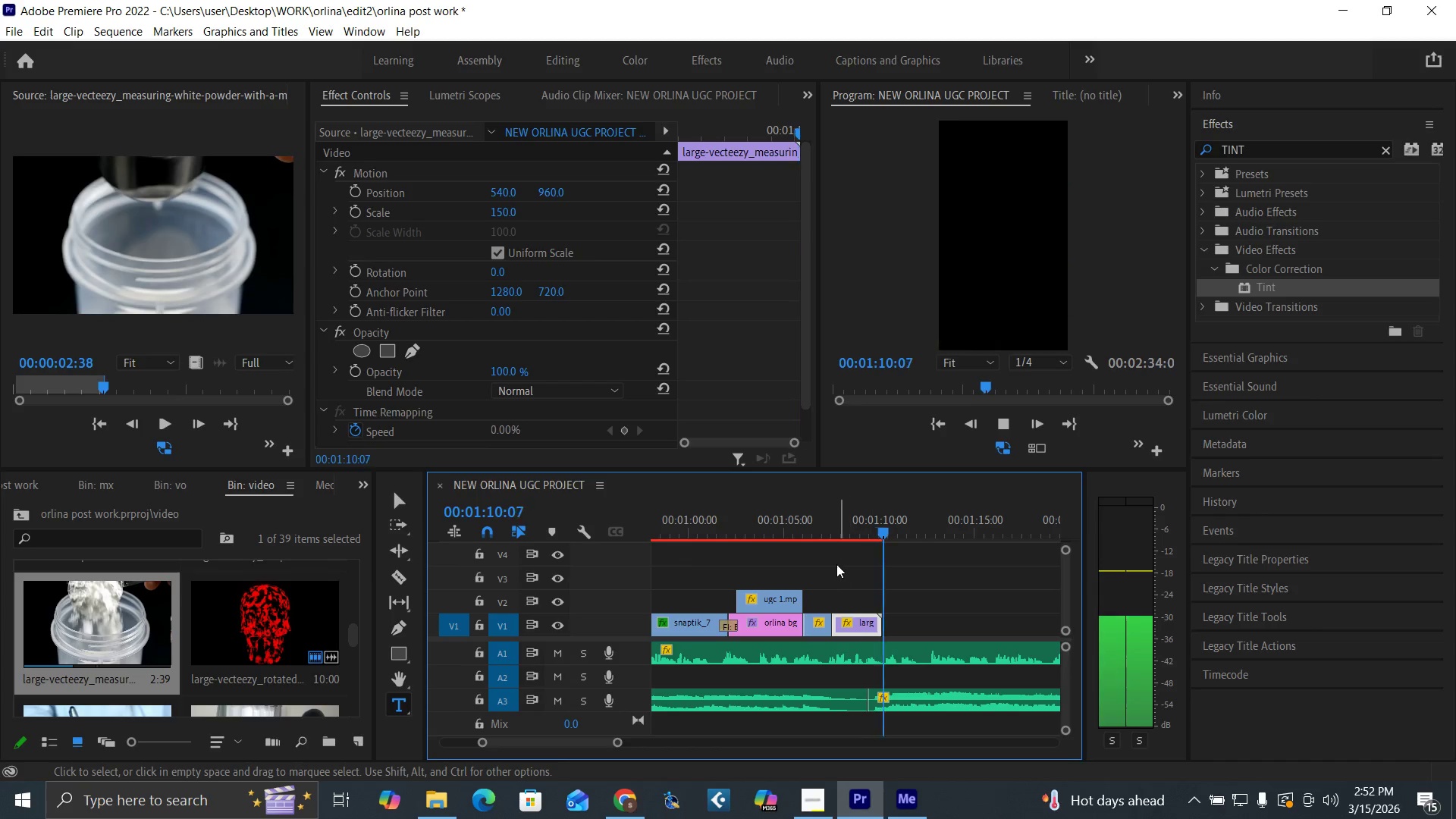 
left_click([852, 526])
 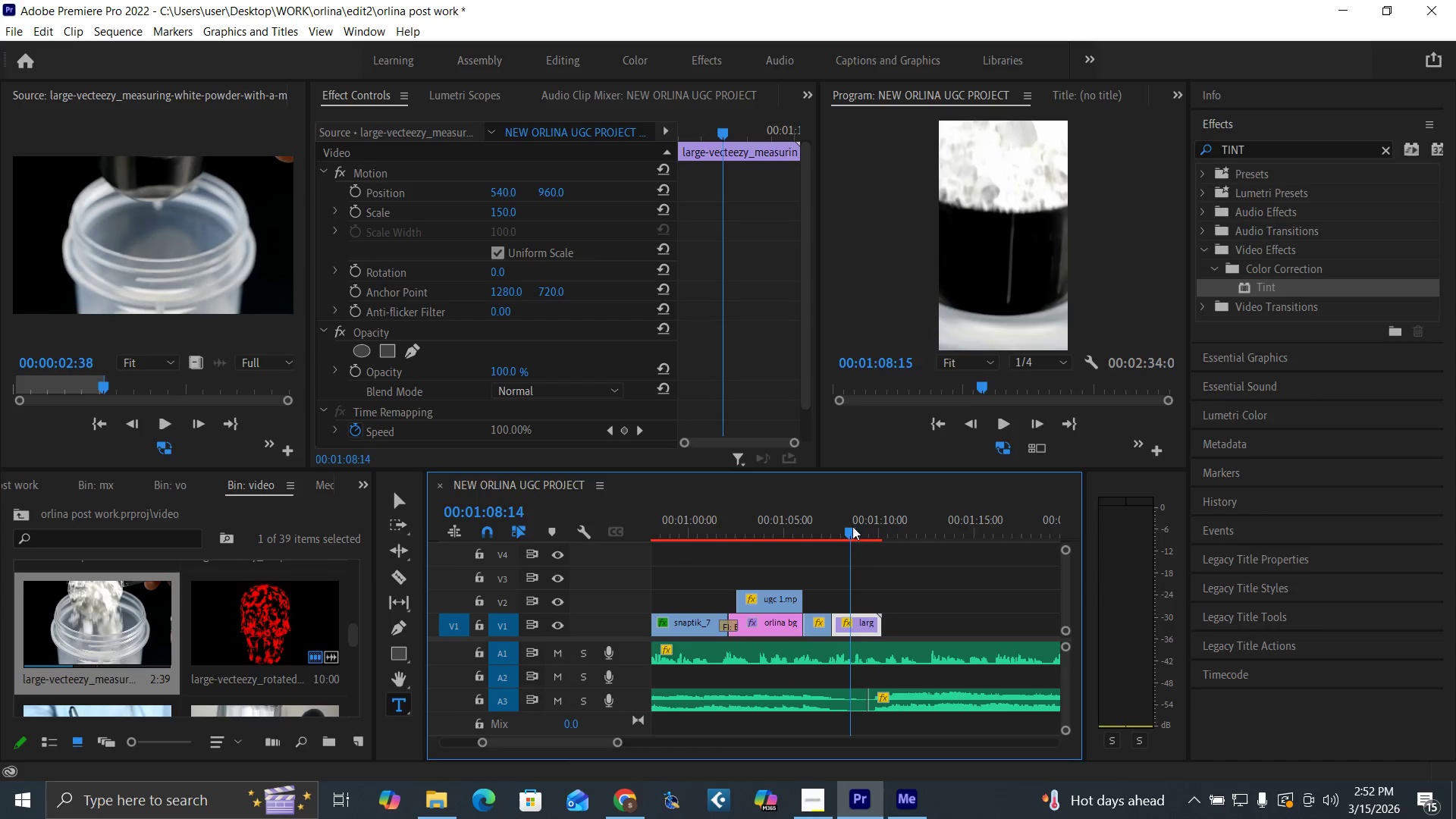 
key(Space)
 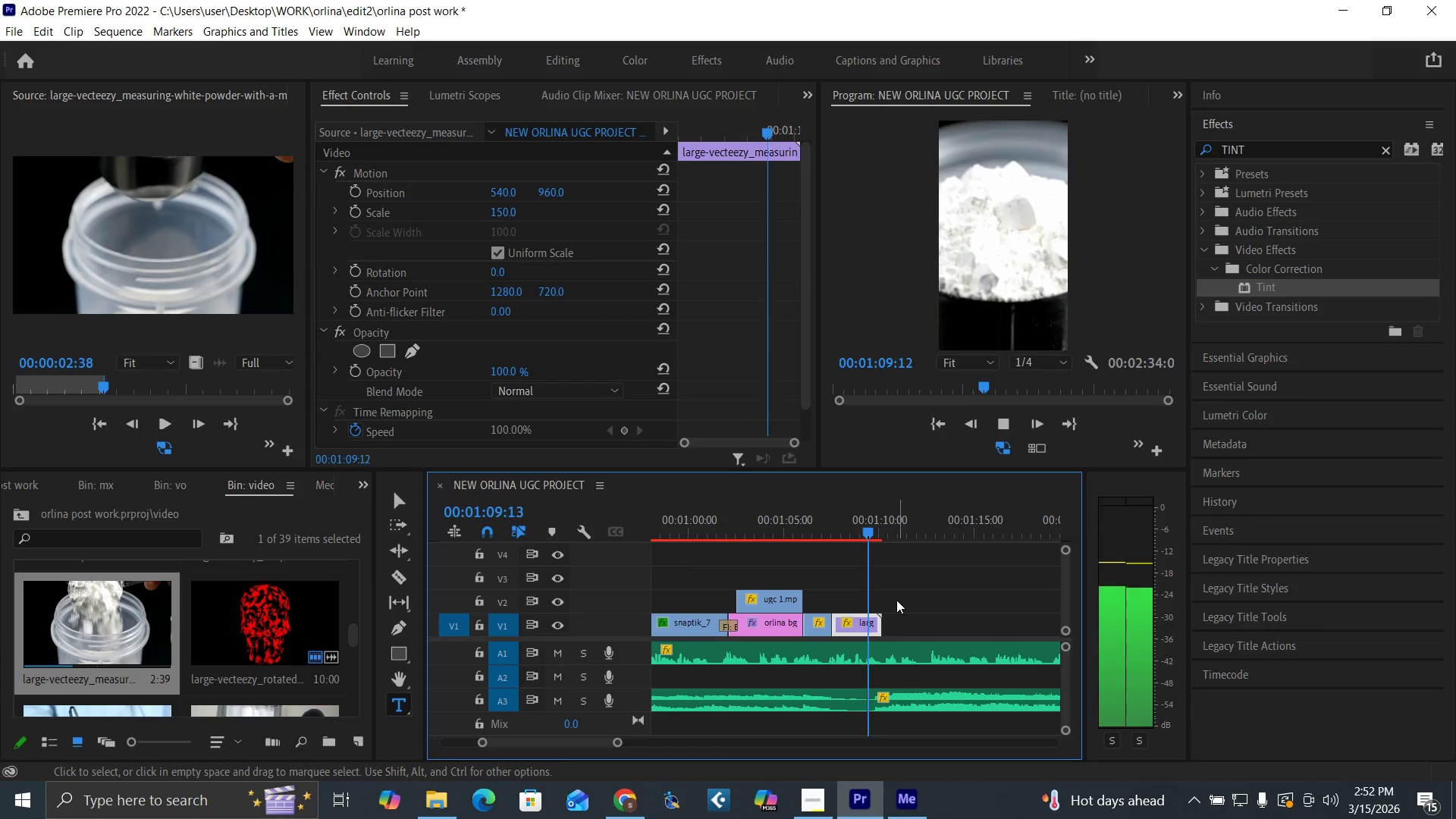 
key(Space)
 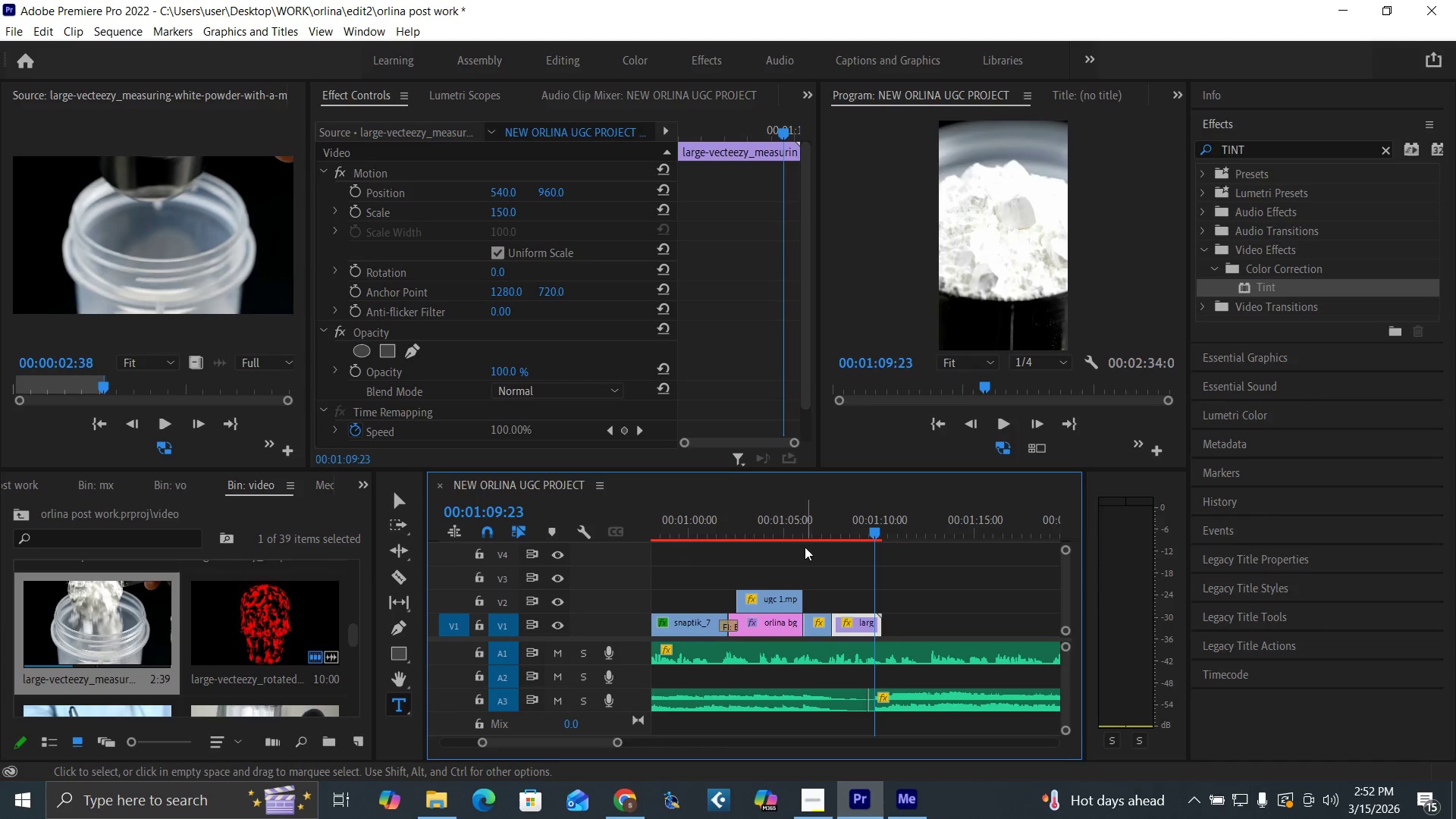 
left_click([793, 535])
 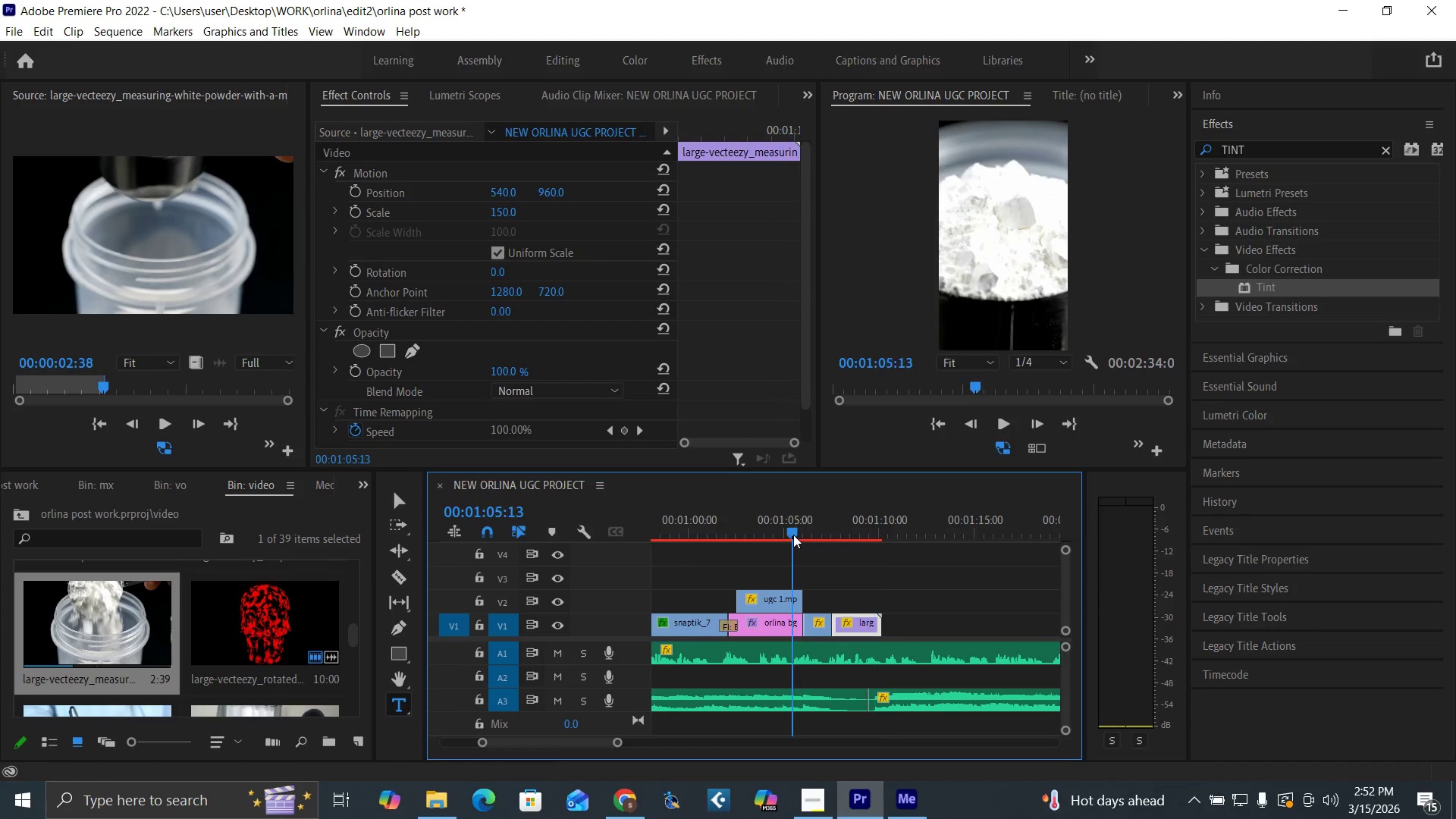 
key(Space)
 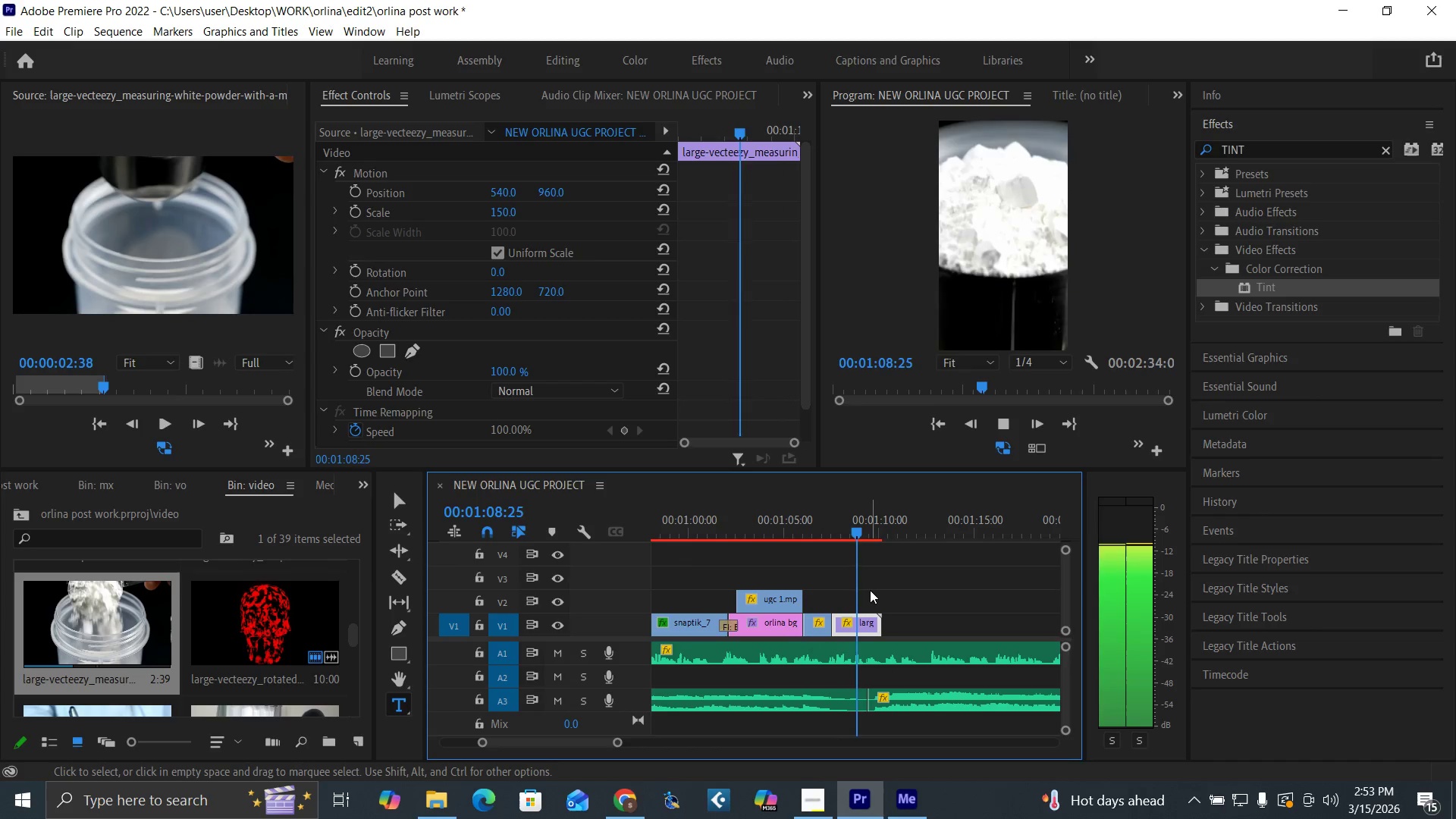 
key(Space)
 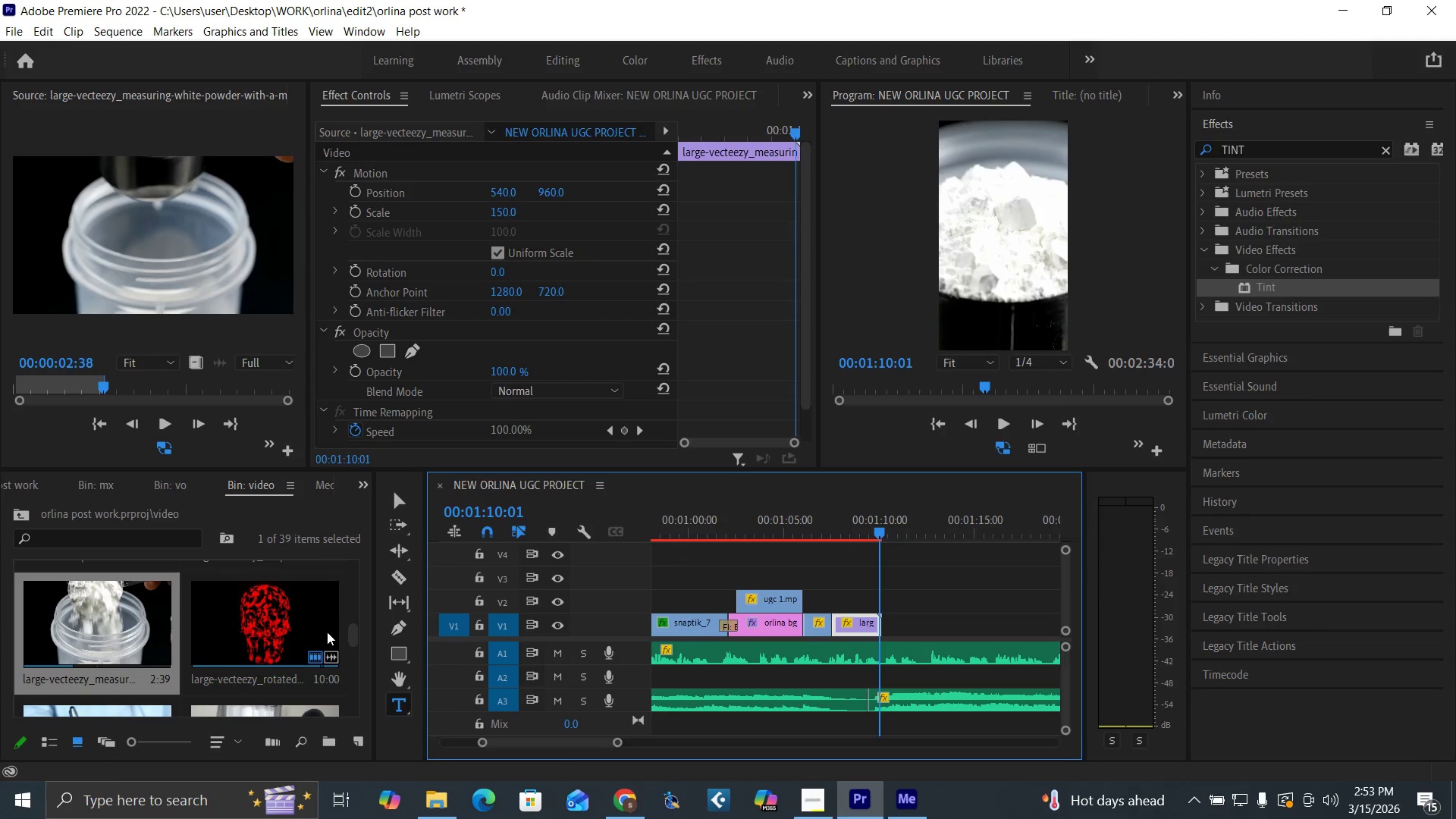 
key(Control+S)
 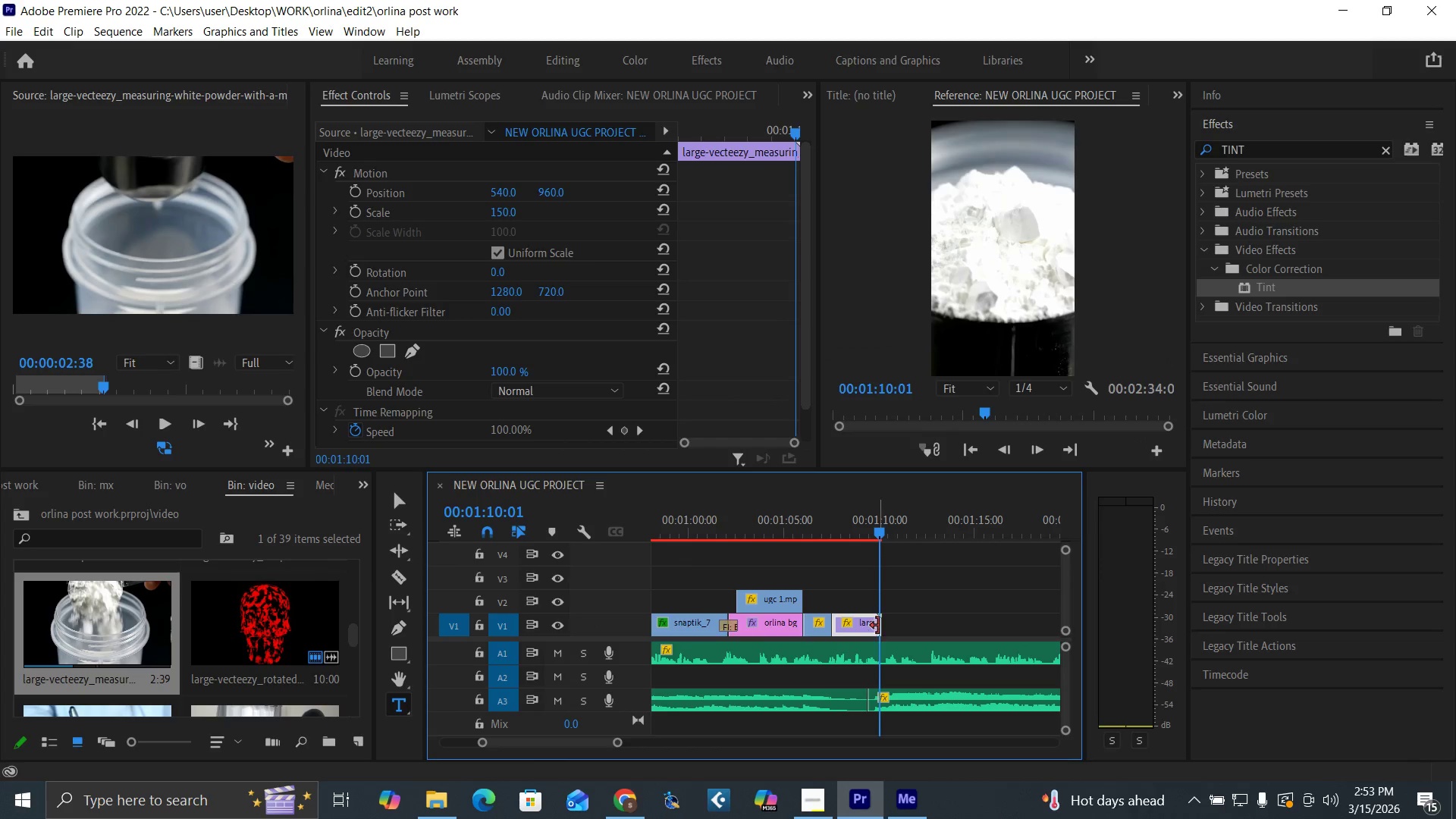 
left_click_drag(start_coordinate=[883, 622], to_coordinate=[879, 621])
 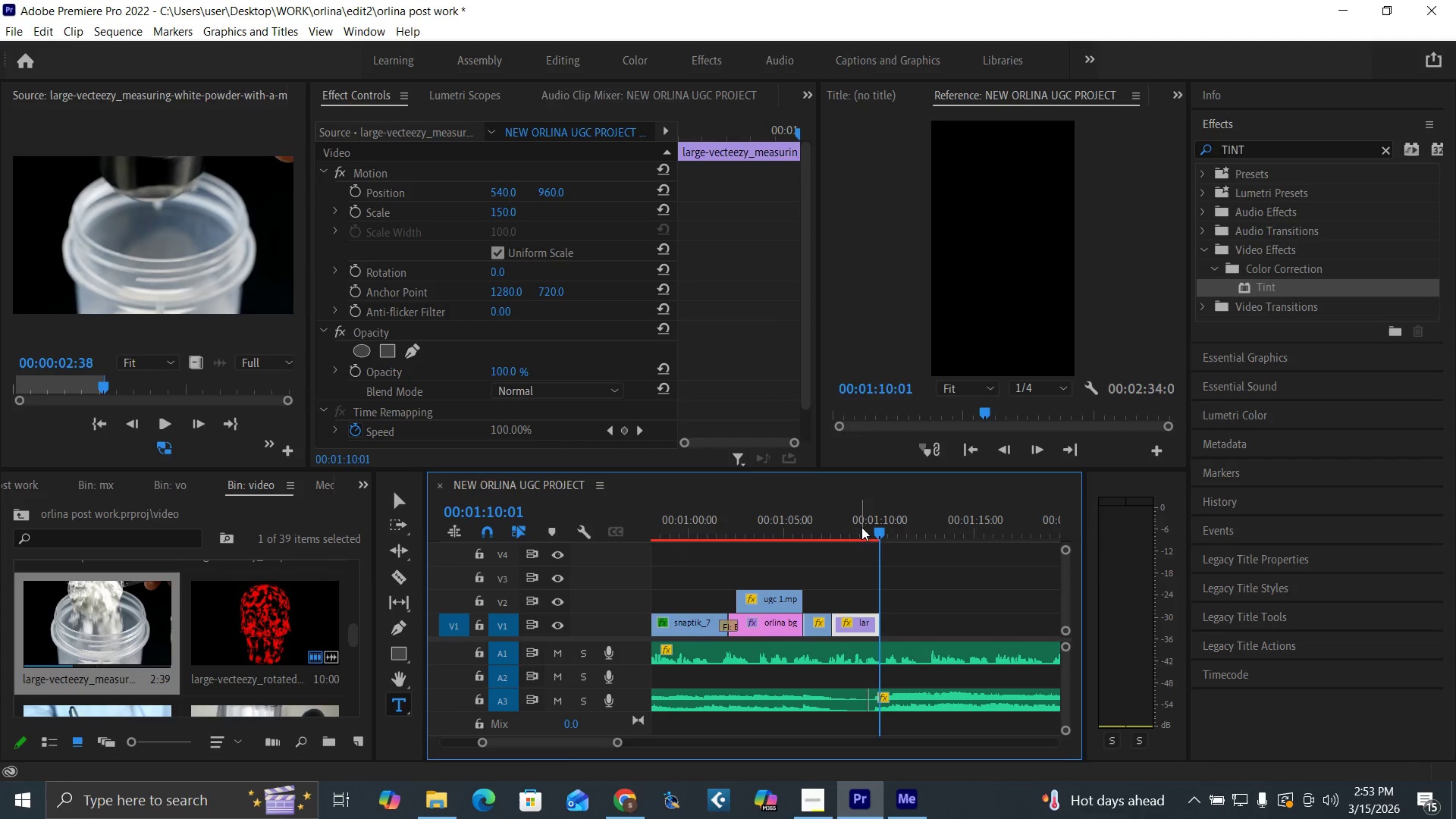 
left_click([860, 520])
 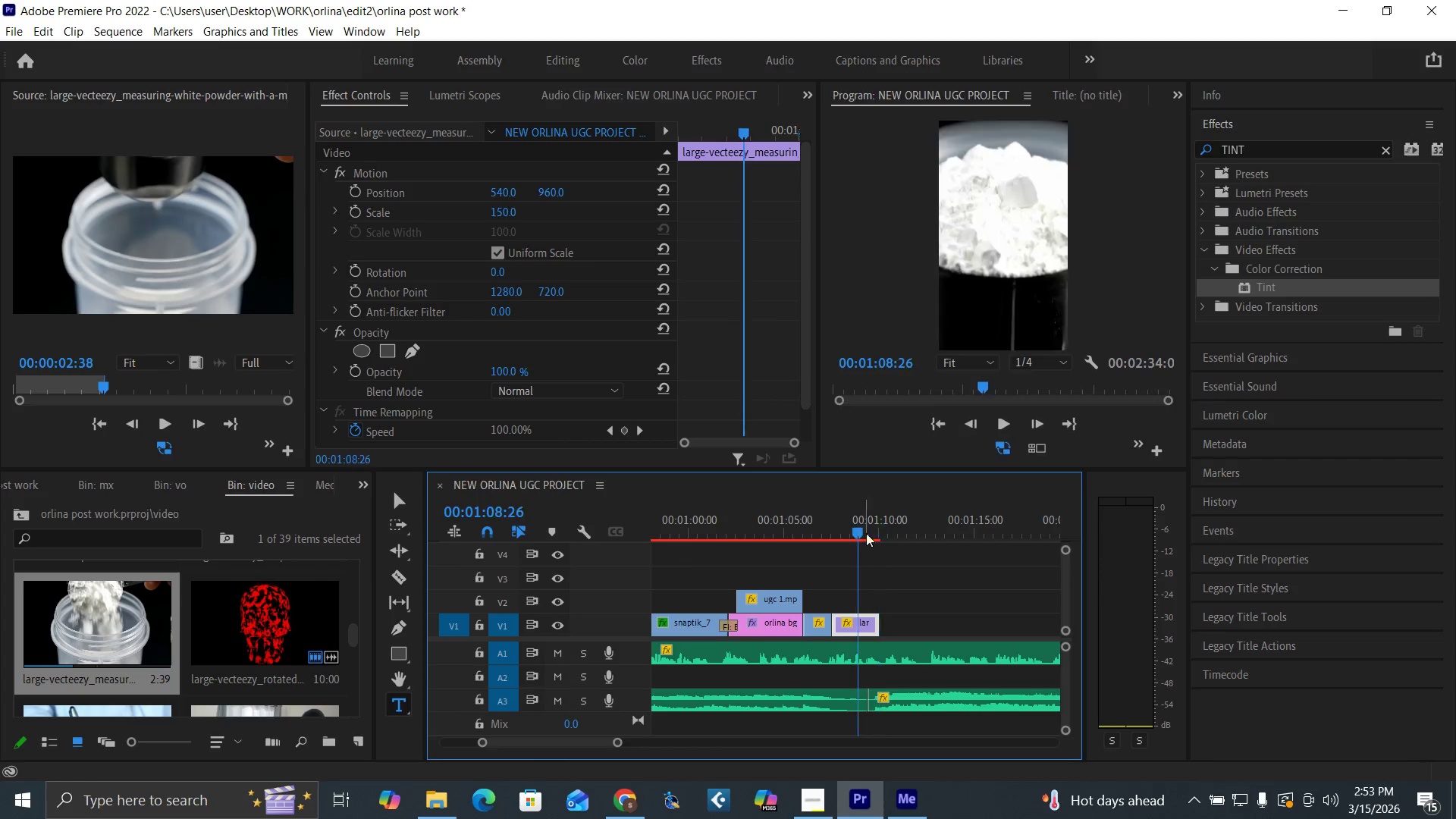 
key(Space)
 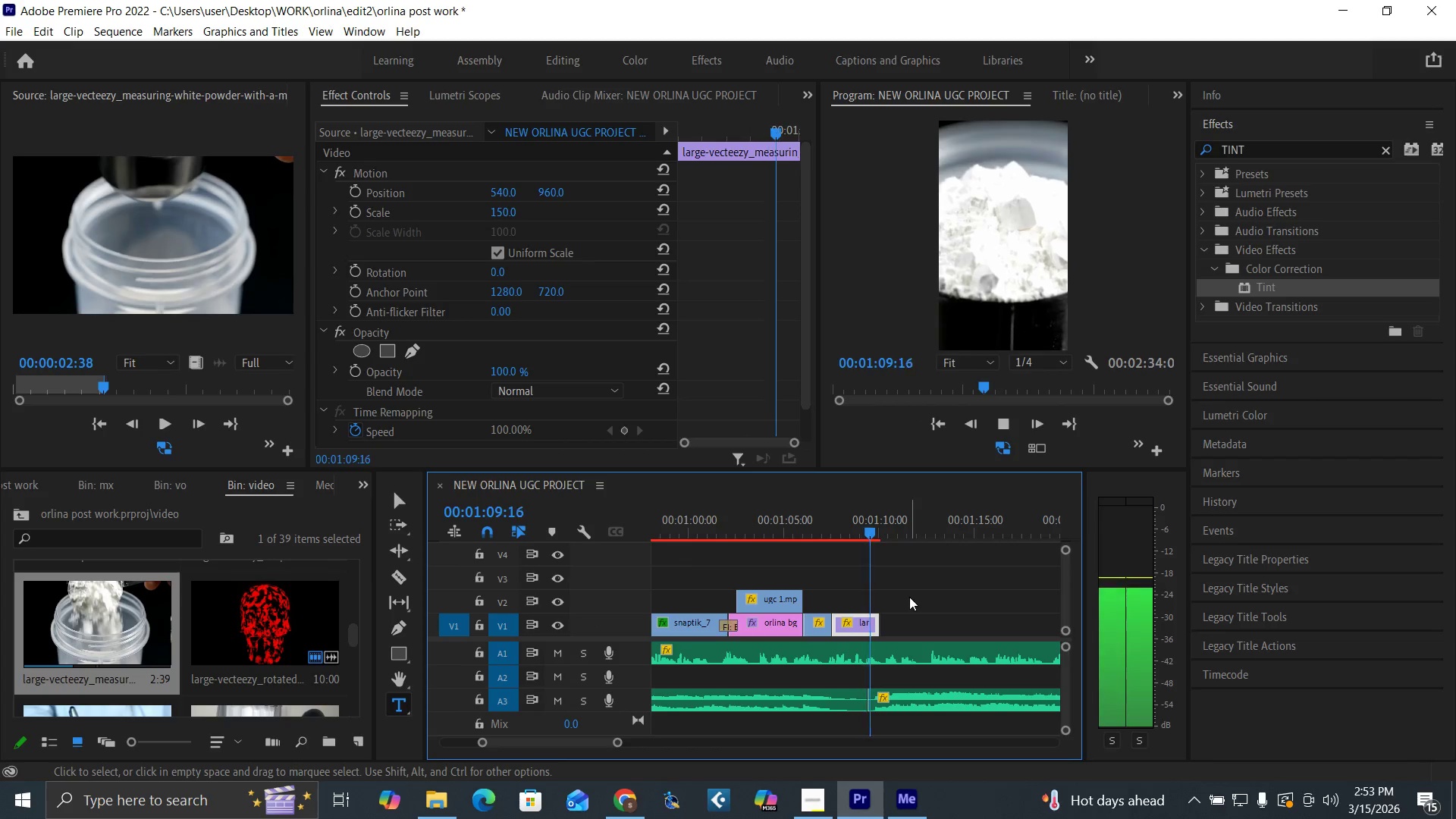 
key(Space)
 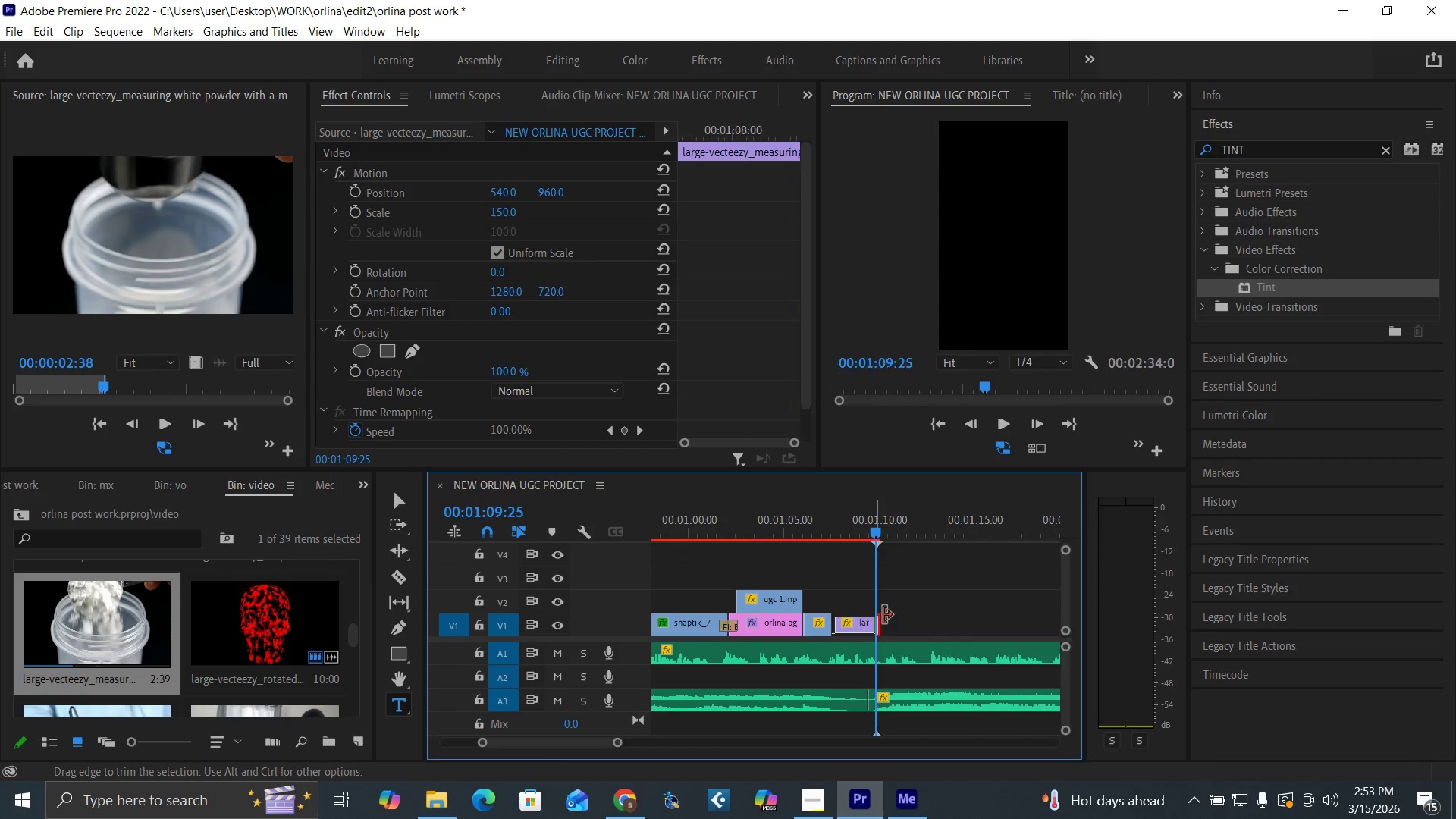 
key(Control+S)
 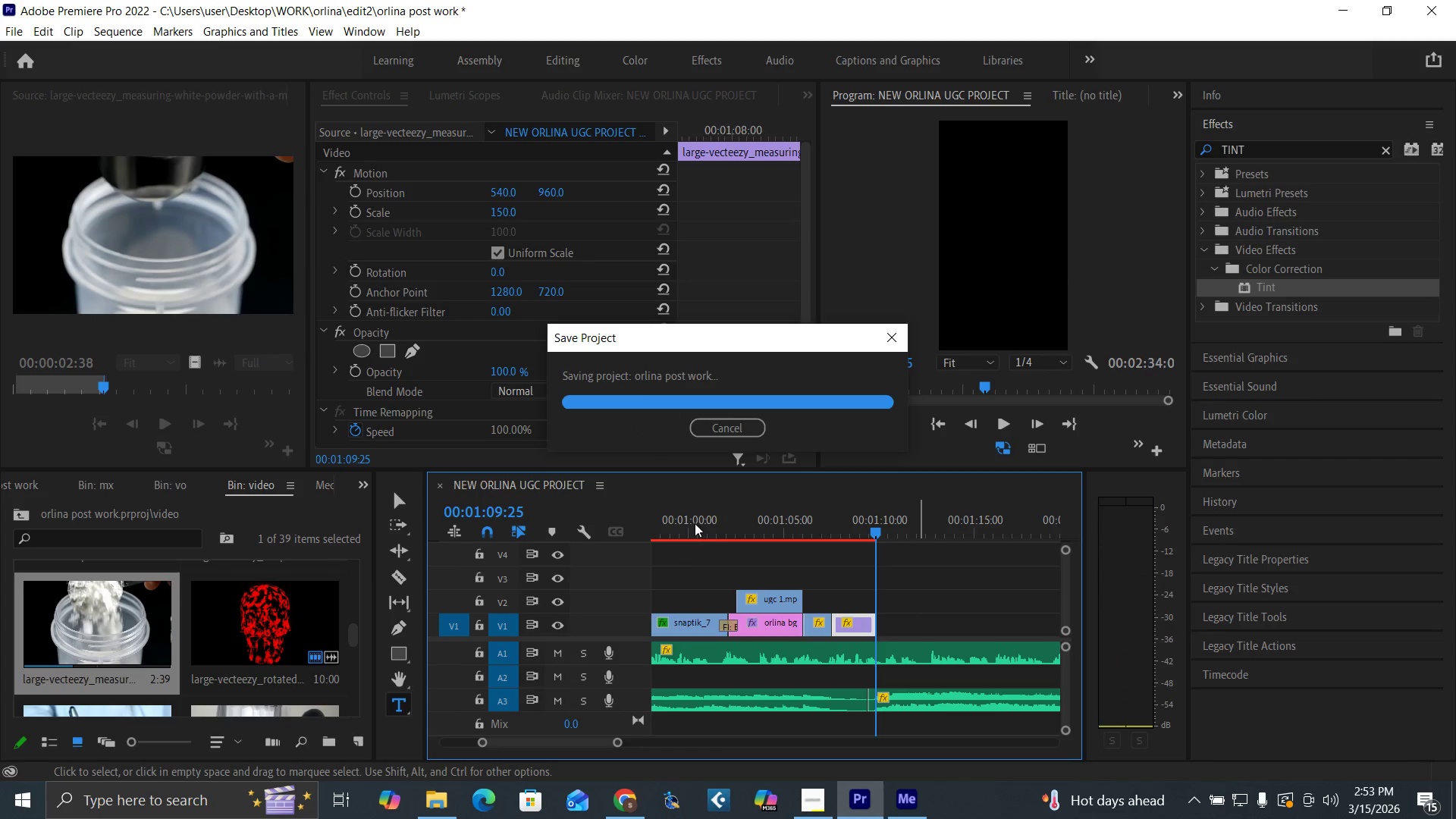 
left_click([699, 526])
 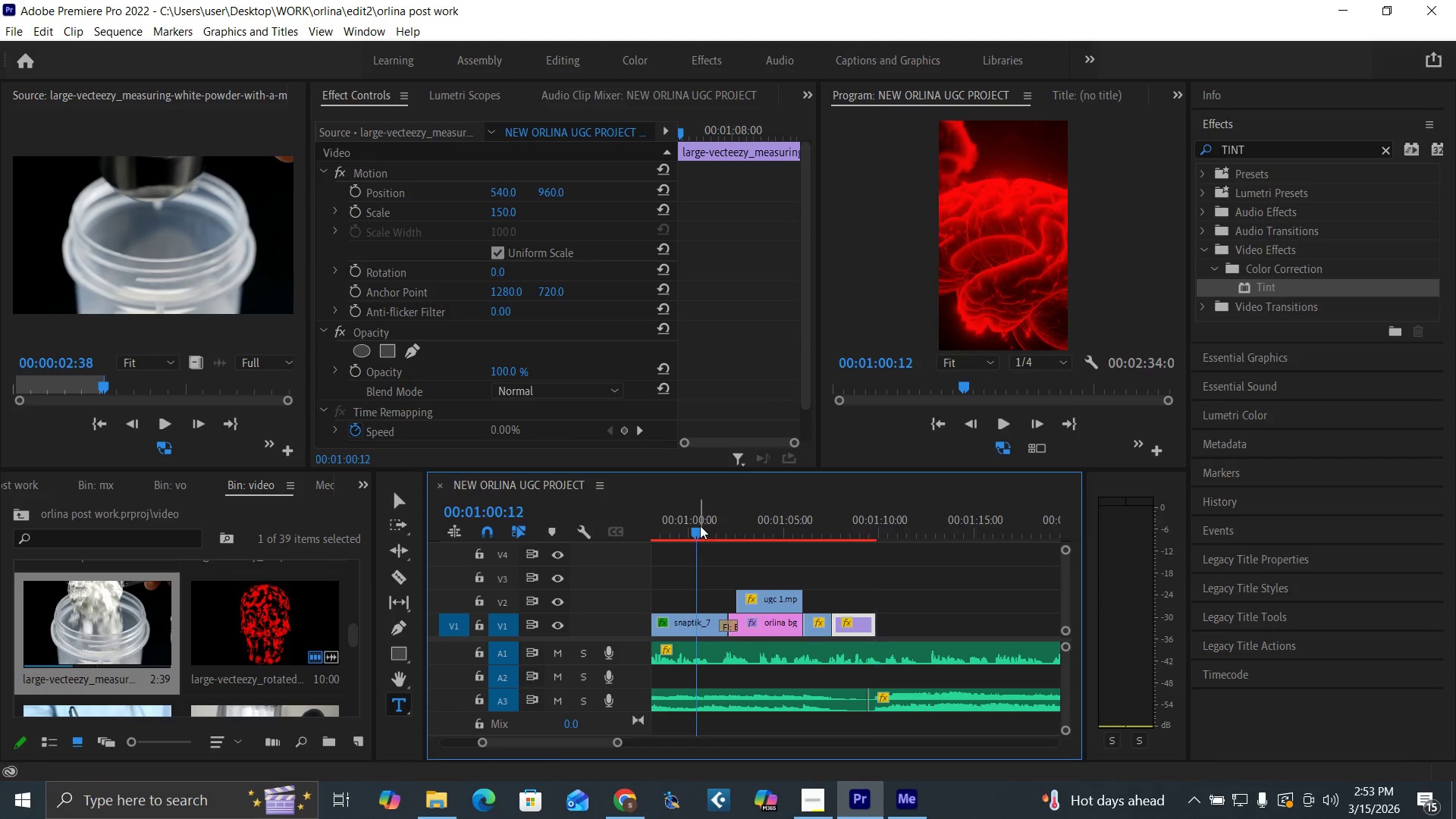 
key(Space)
 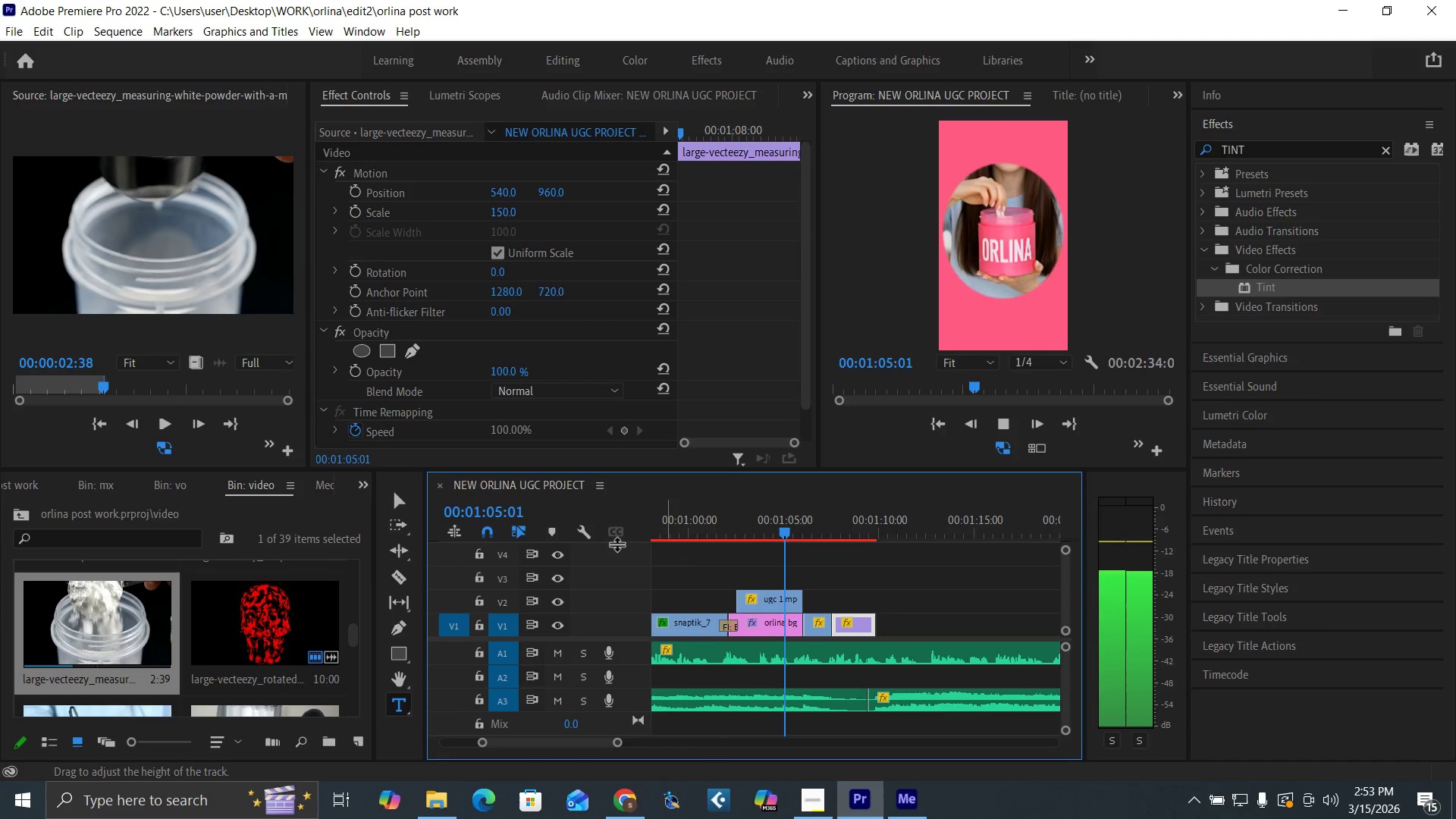 
wait(6.3)
 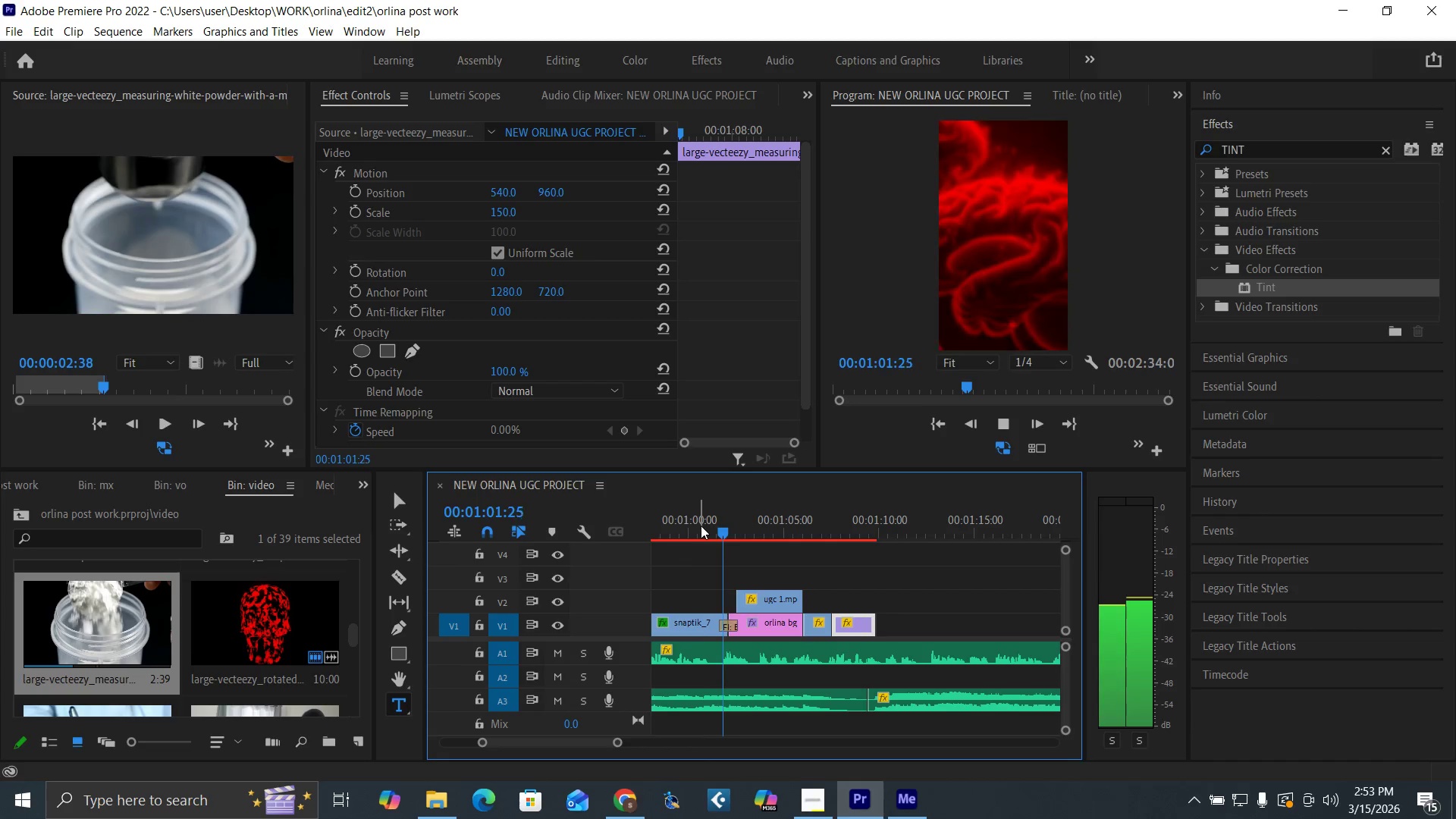 
key(Space)
 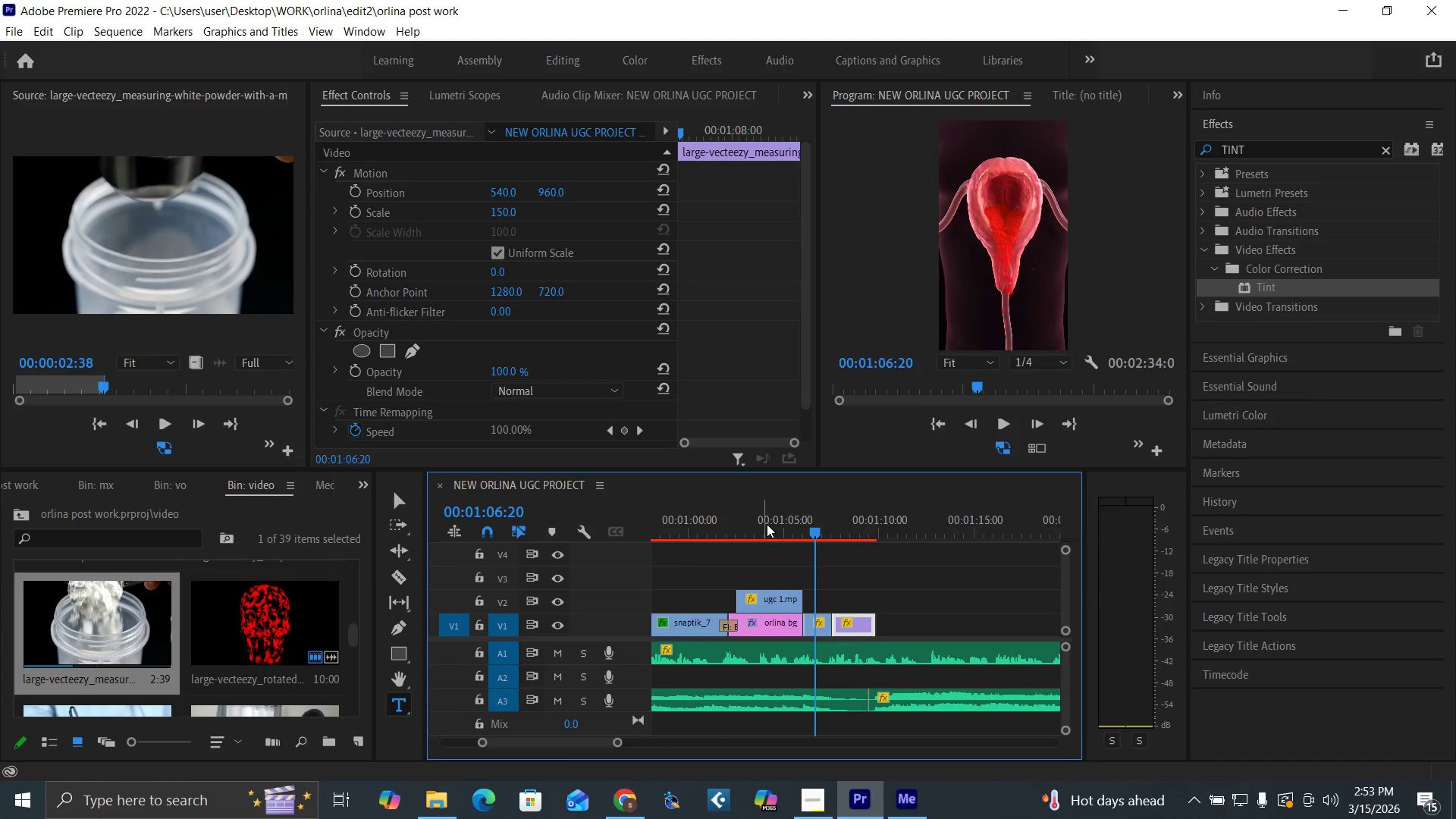 
left_click([770, 523])
 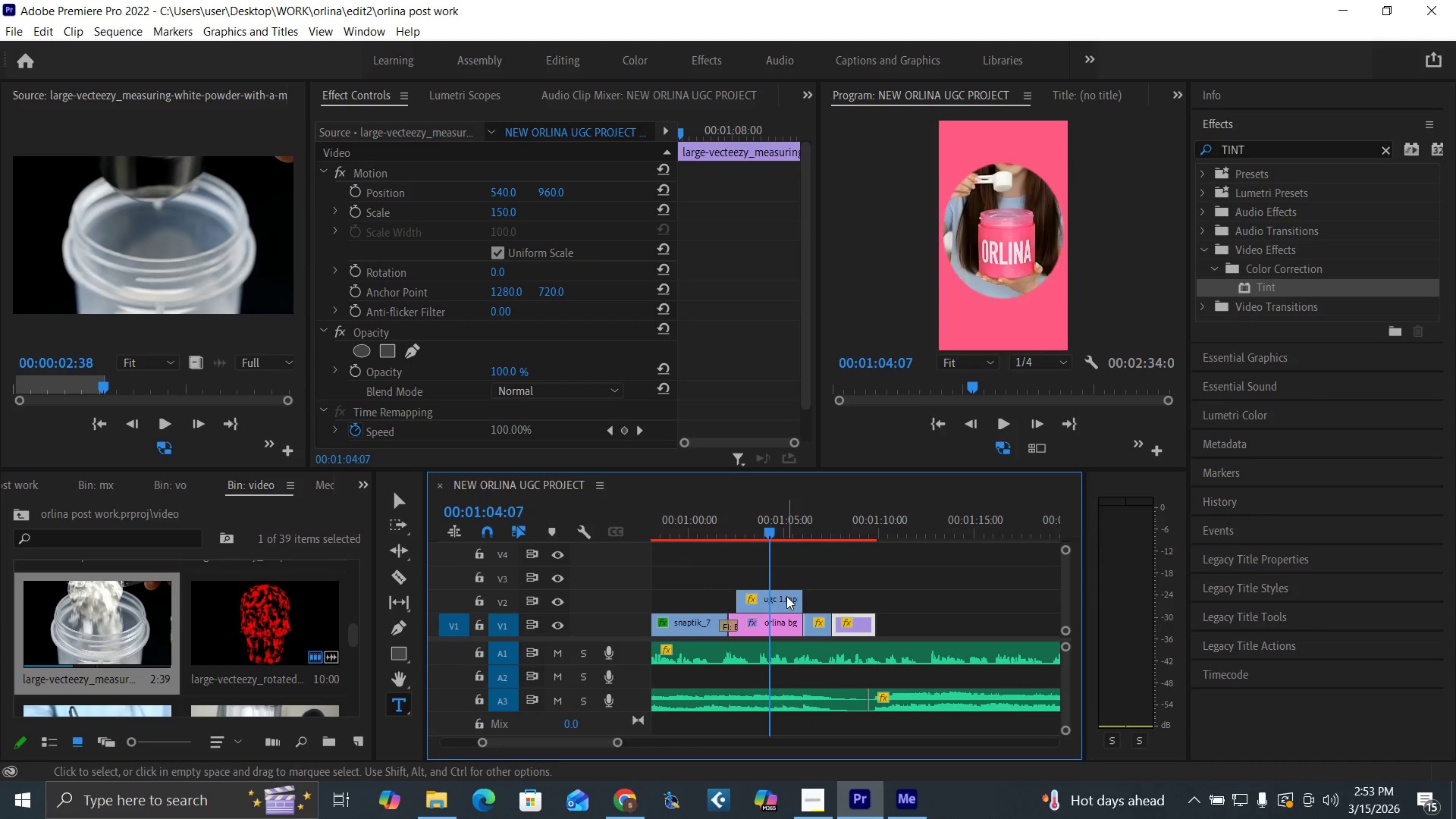 
left_click([786, 596])
 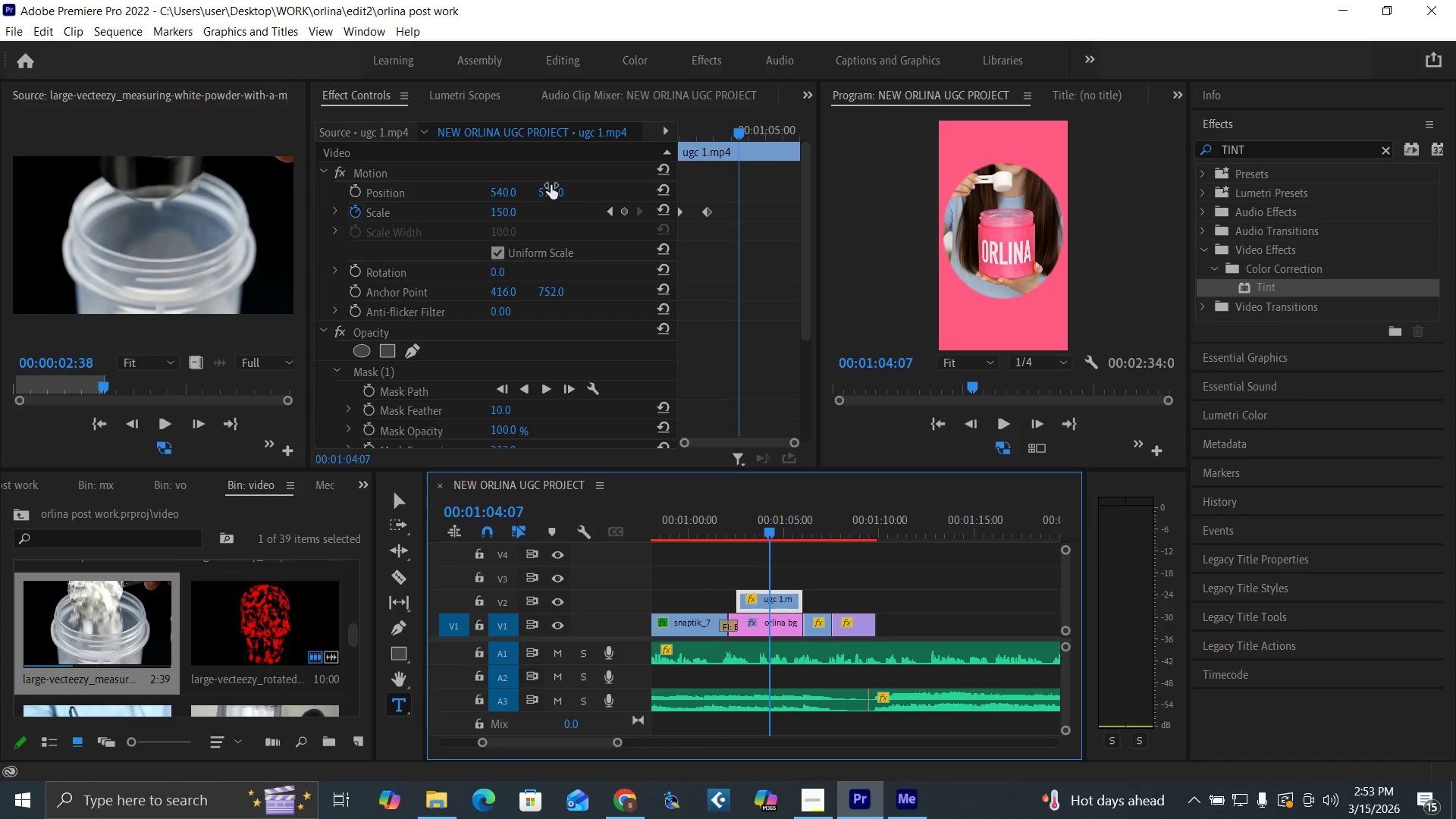 
left_click_drag(start_coordinate=[556, 190], to_coordinate=[435, 228])
 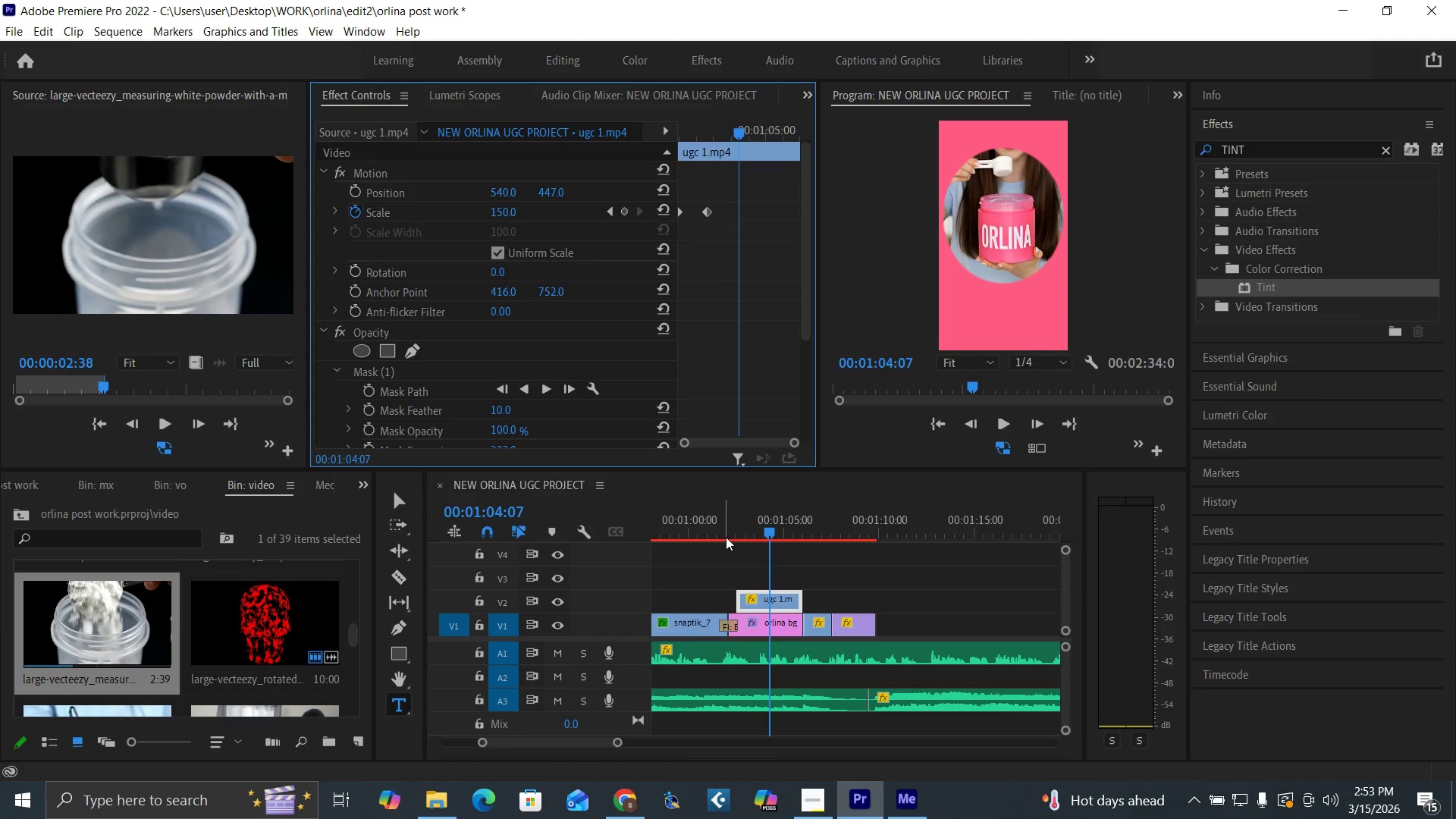 
left_click([721, 532])
 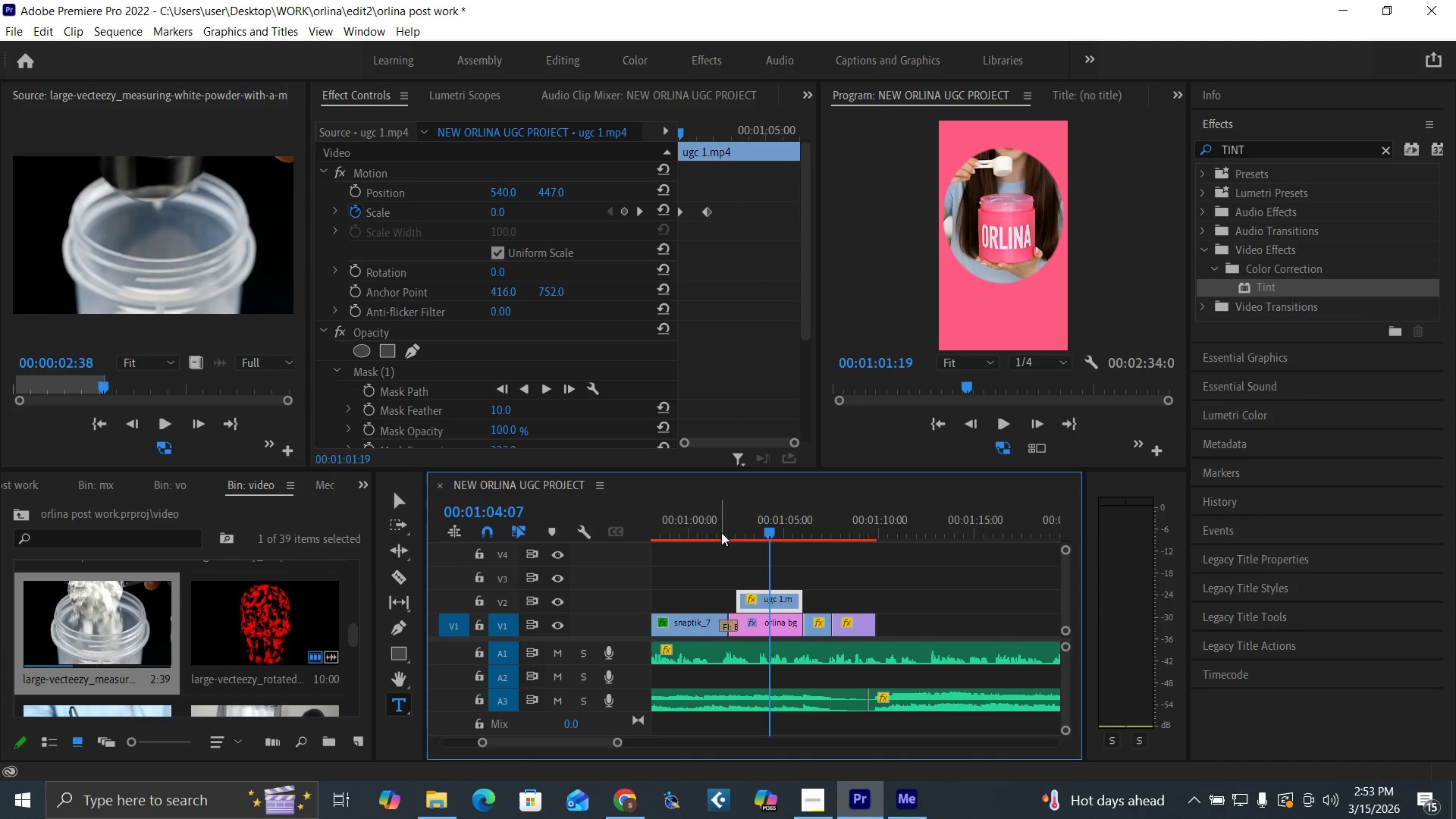 
key(Space)
 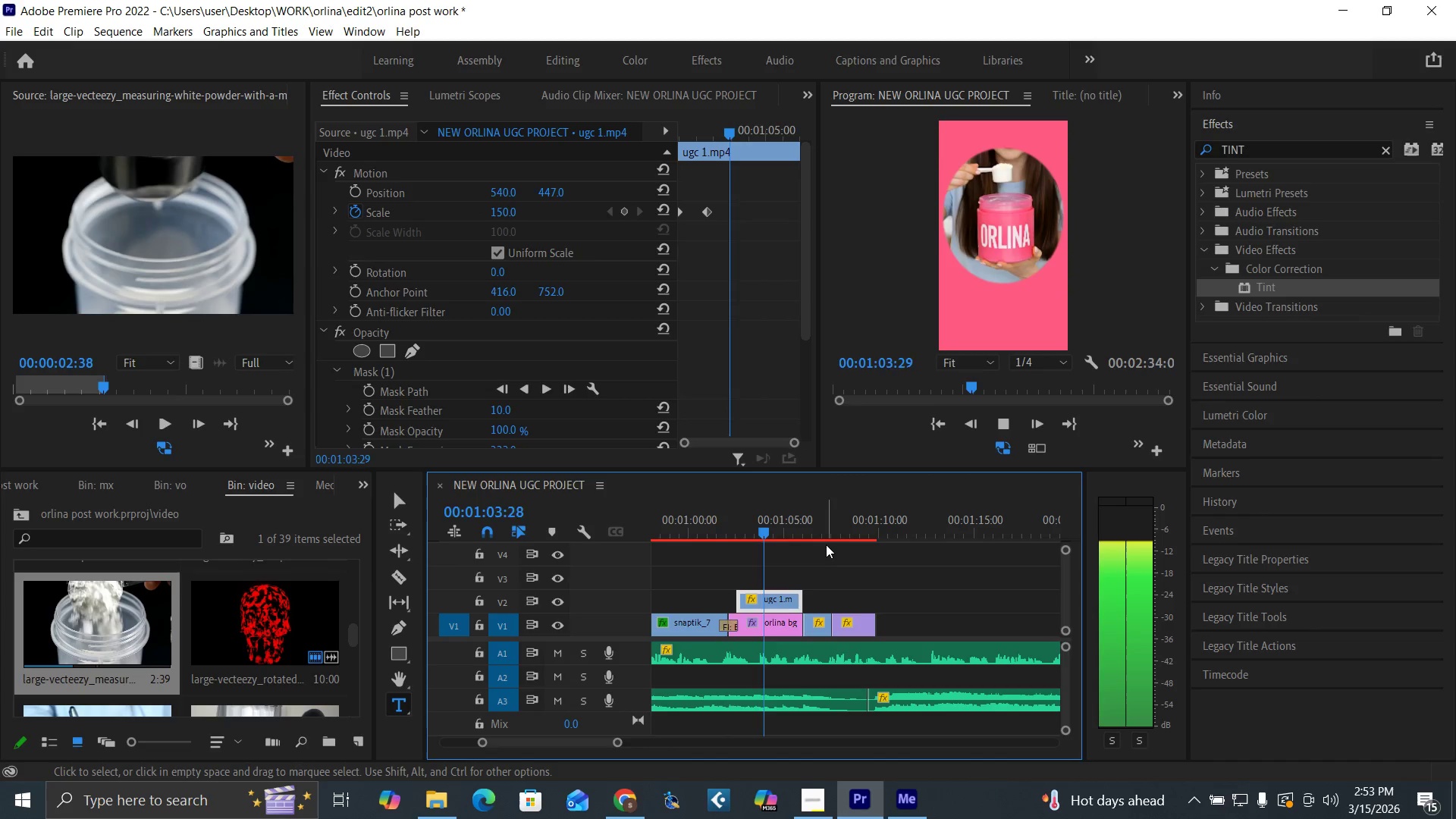 
wait(8.91)
 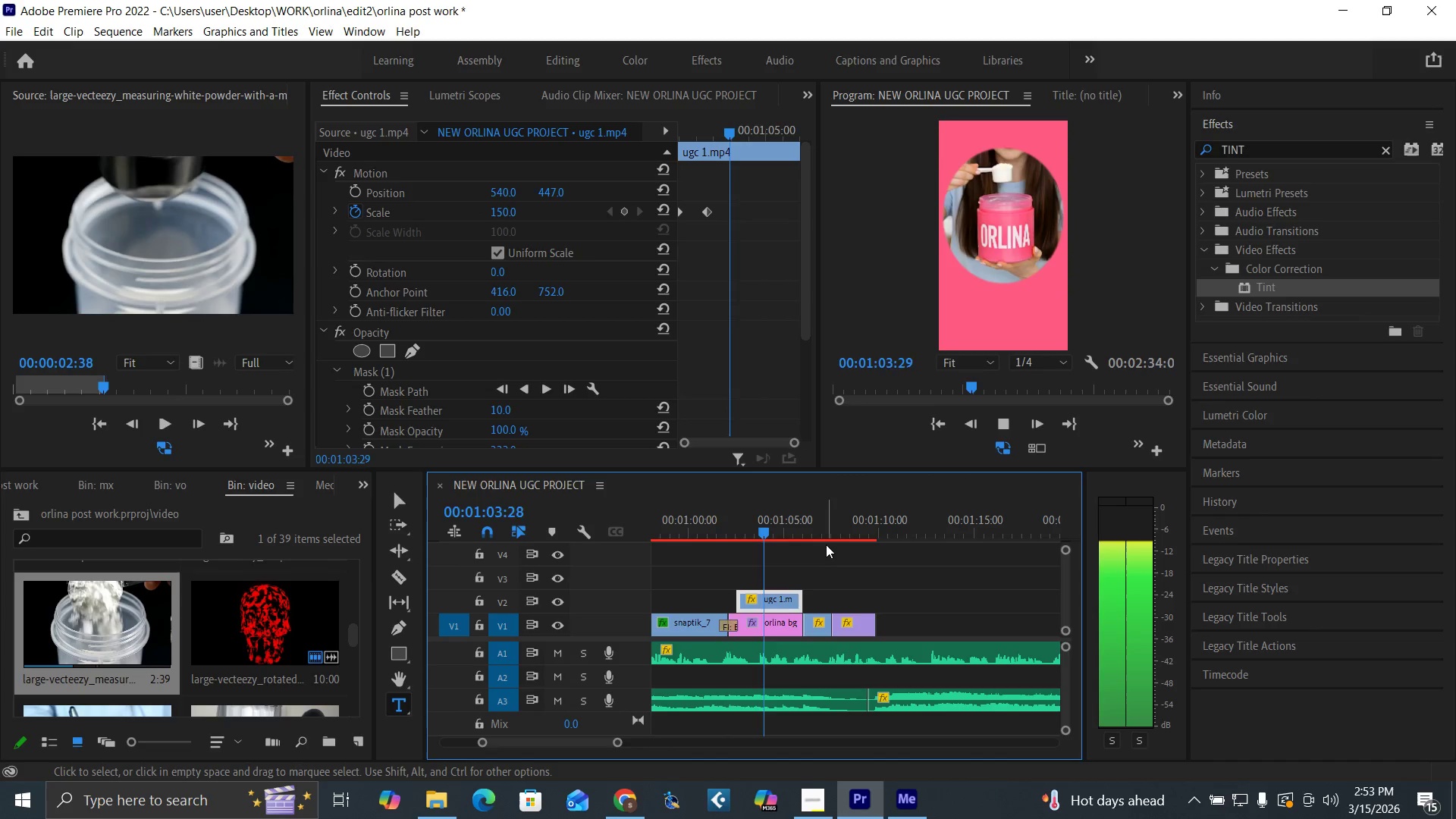 
left_click([729, 532])
 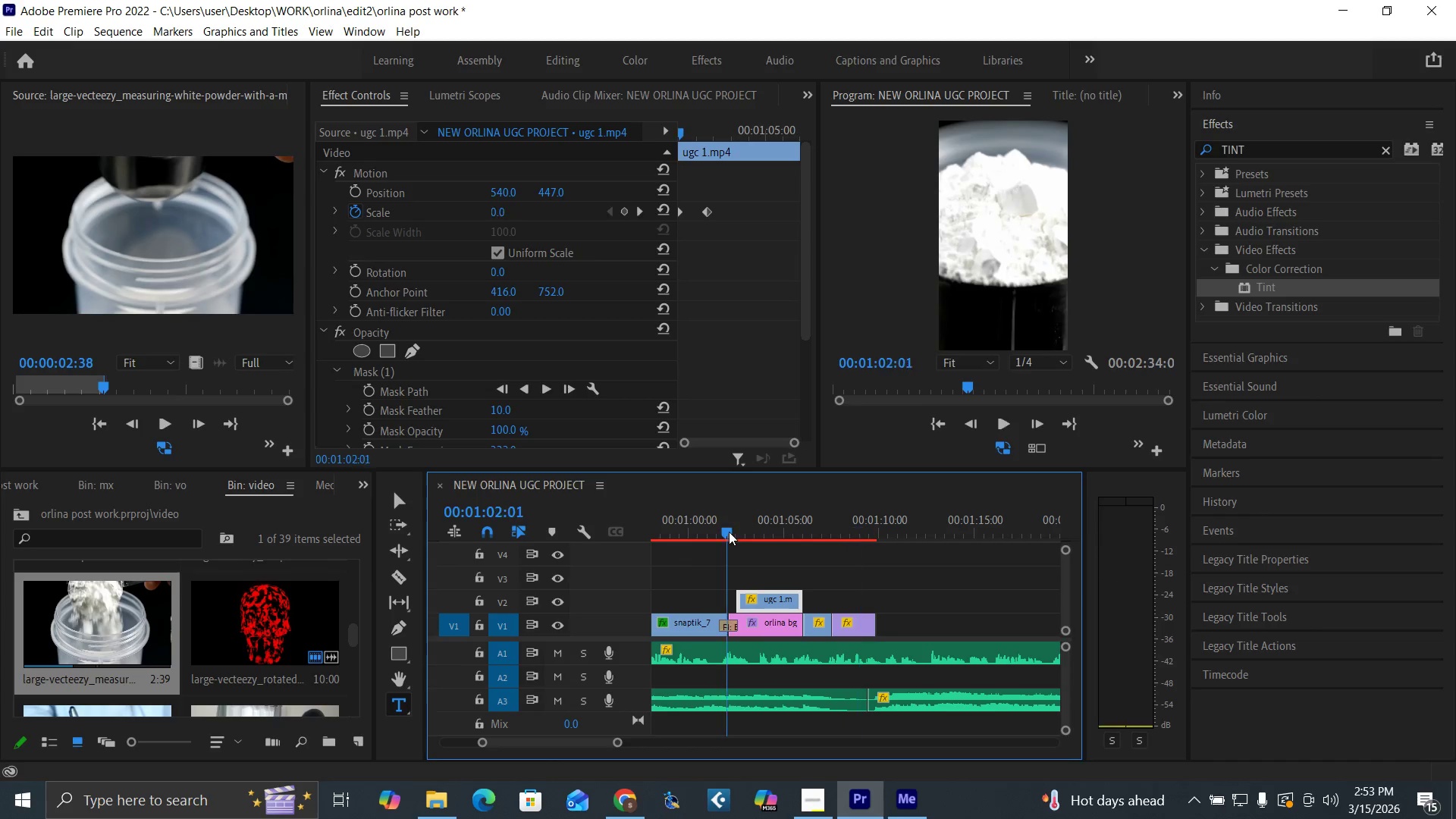 
key(Space)
 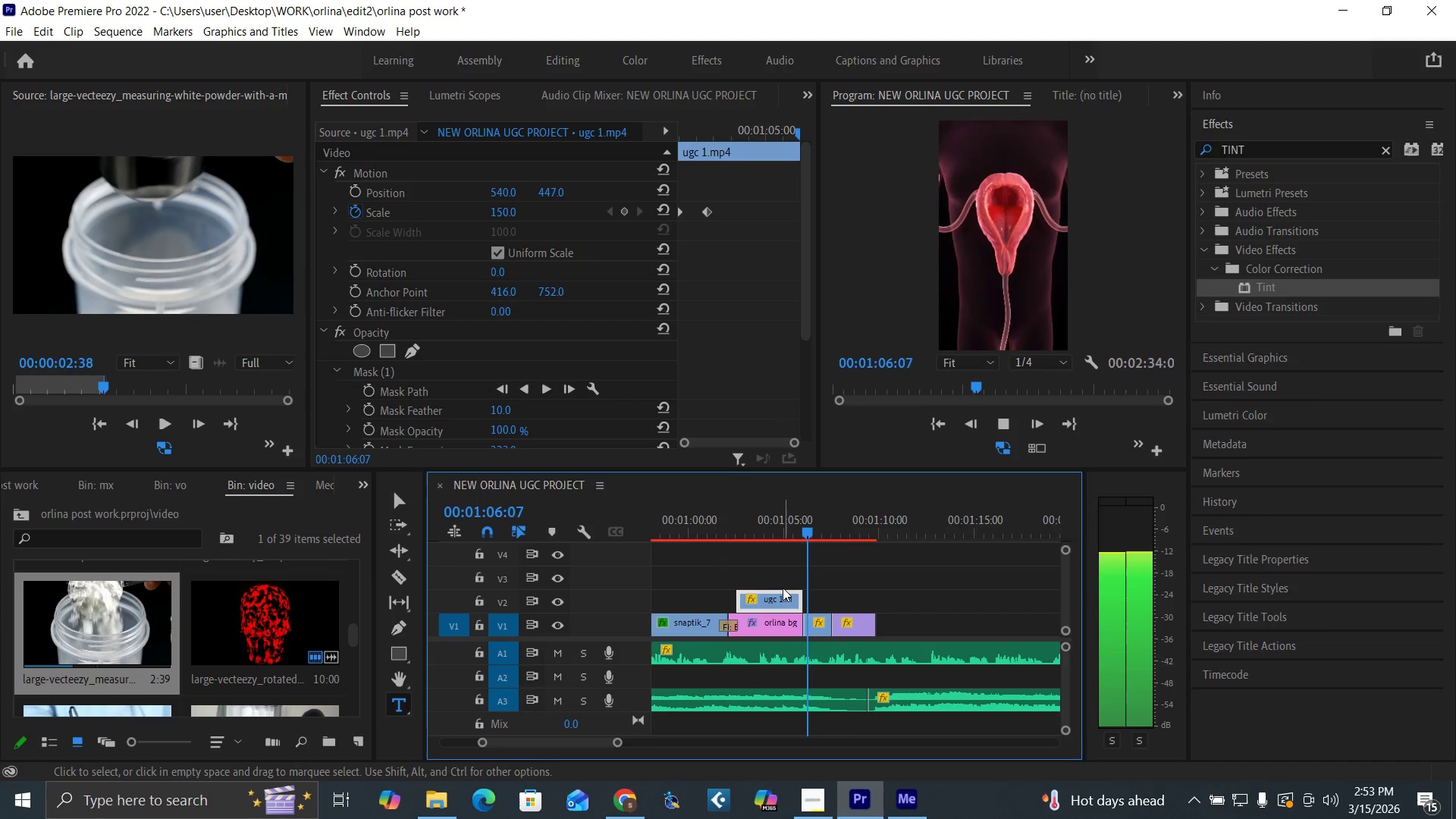 
wait(7.78)
 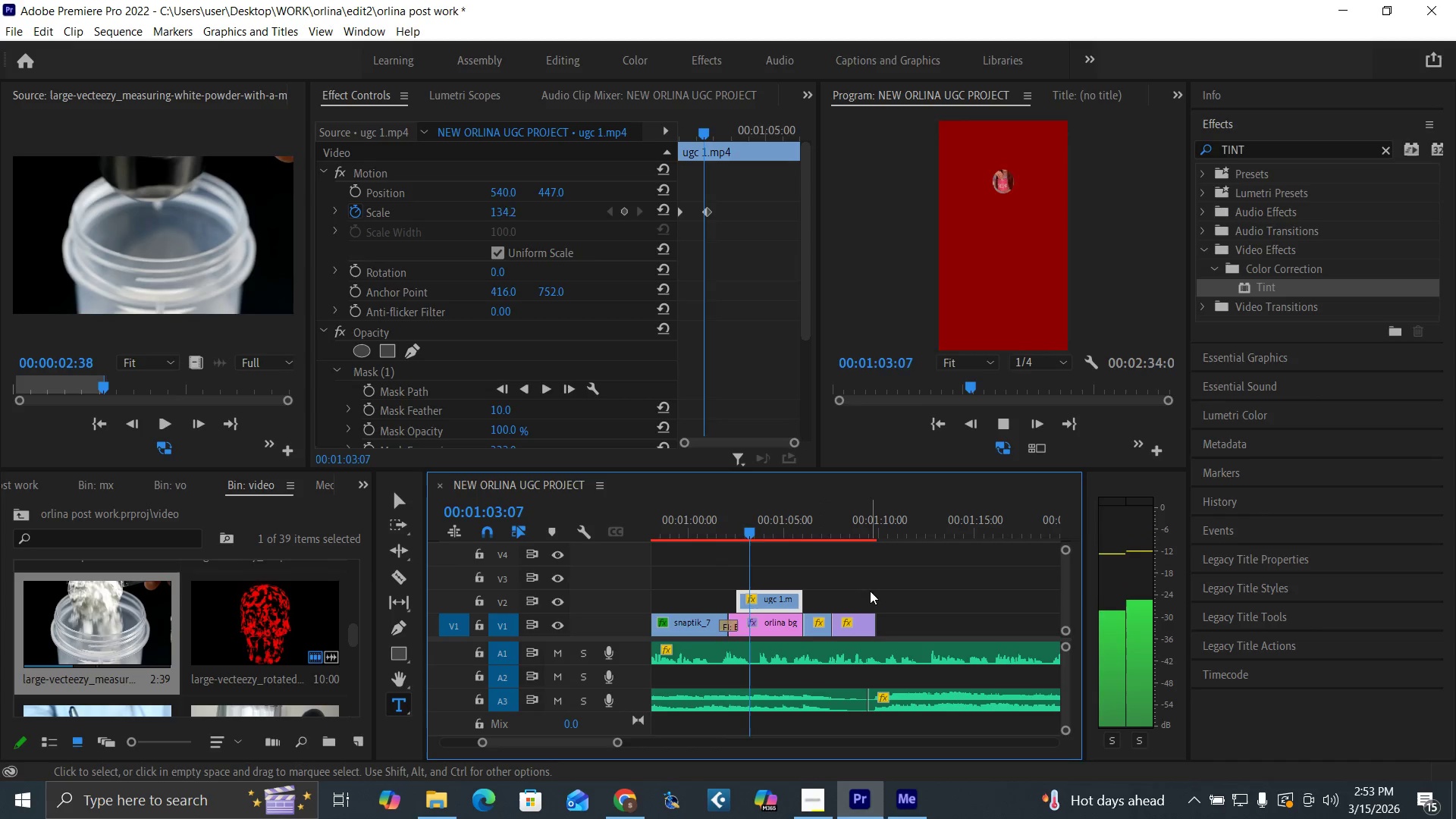 
key(Space)
 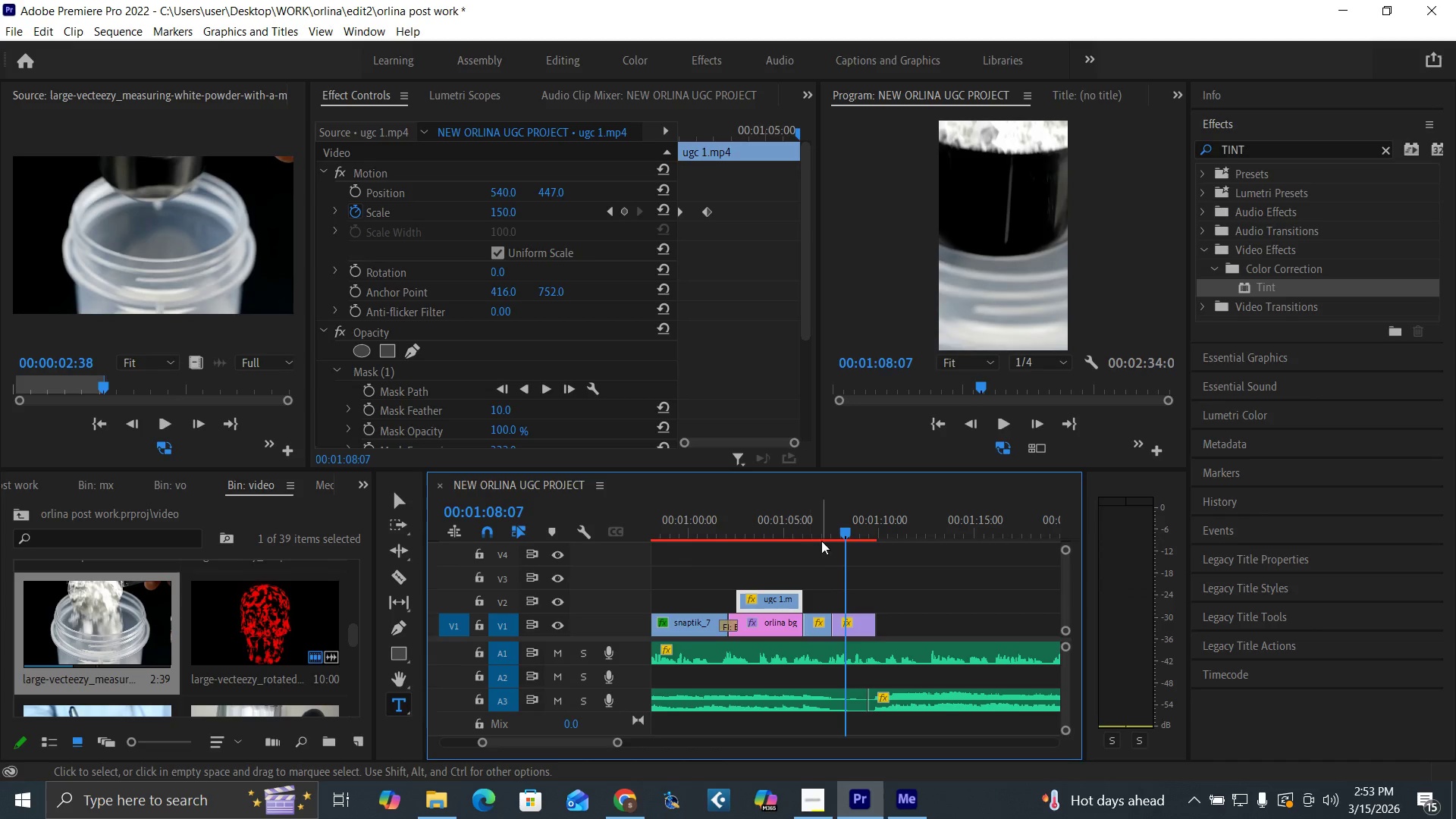 
left_click([823, 533])
 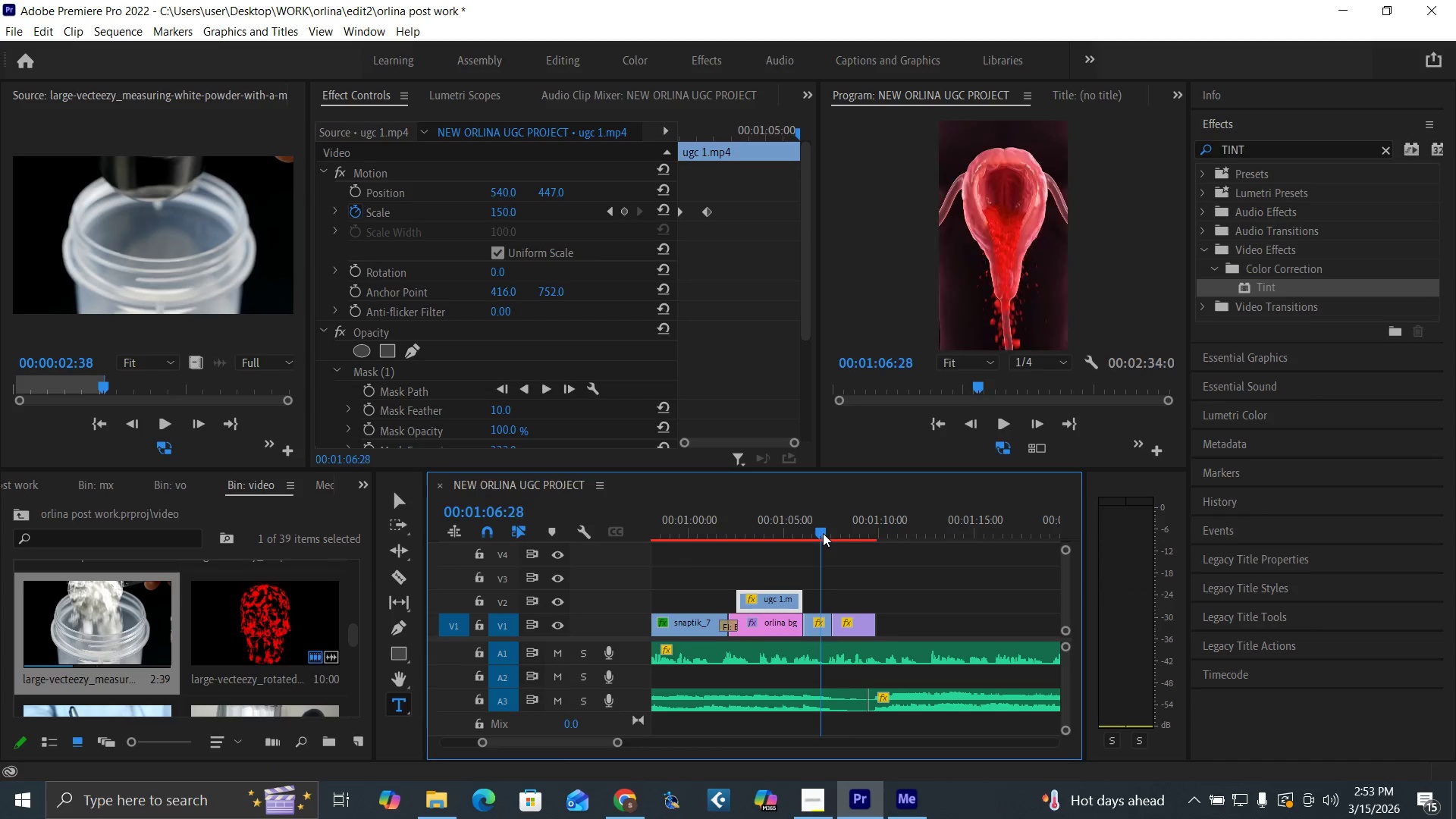 
key(Space)
 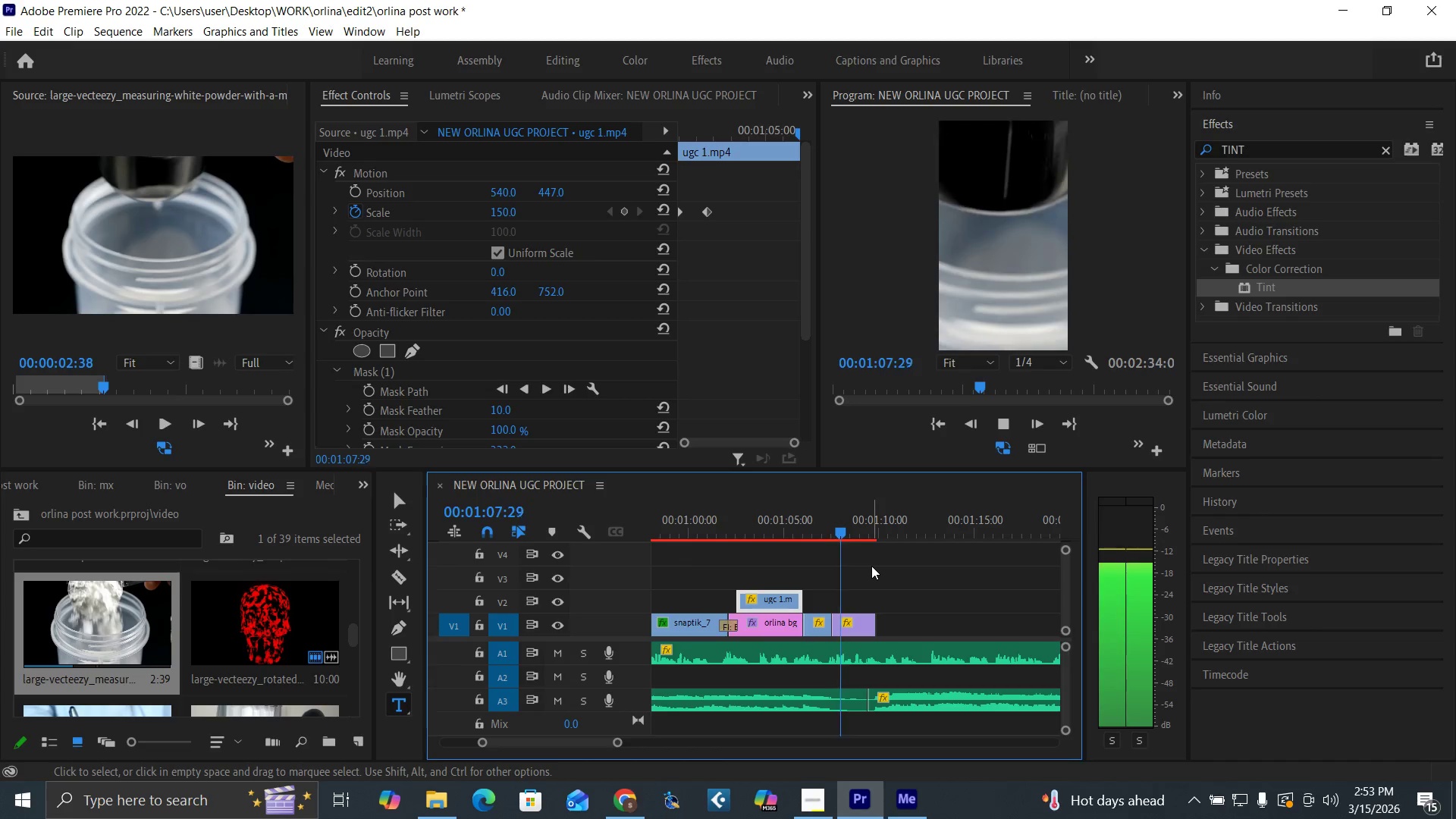 
key(Space)
 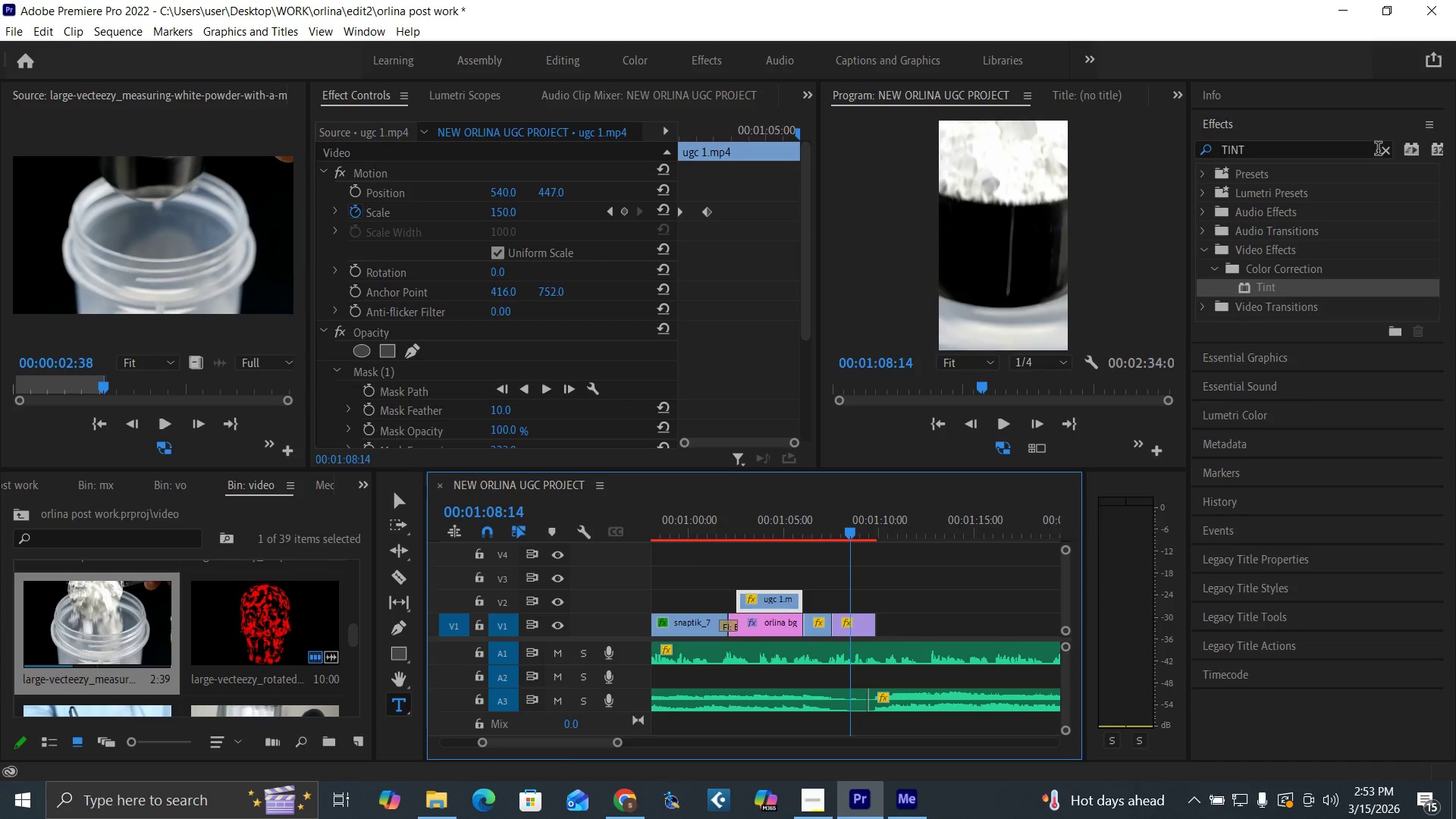 
left_click([1384, 146])
 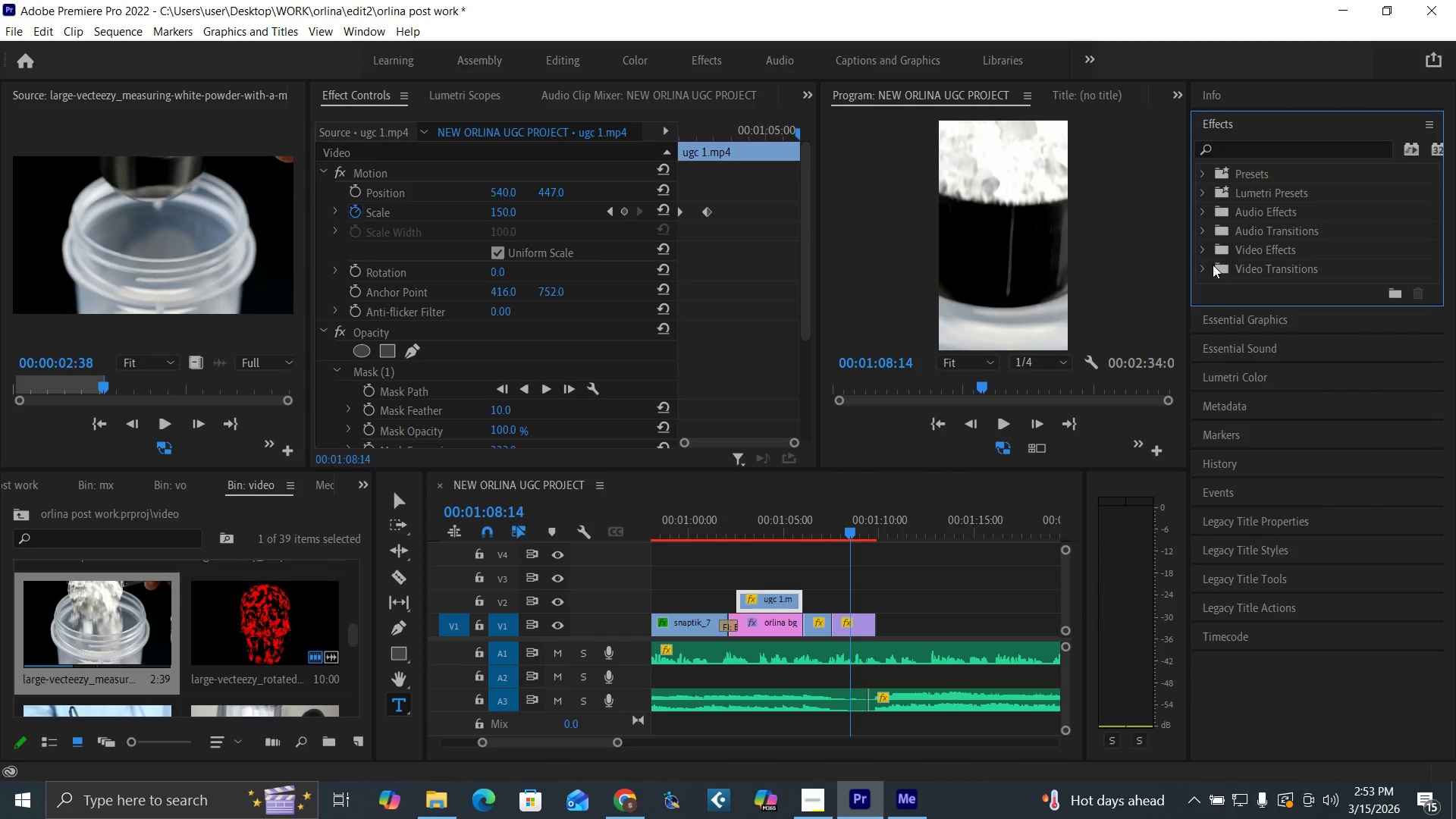 
left_click([1209, 266])
 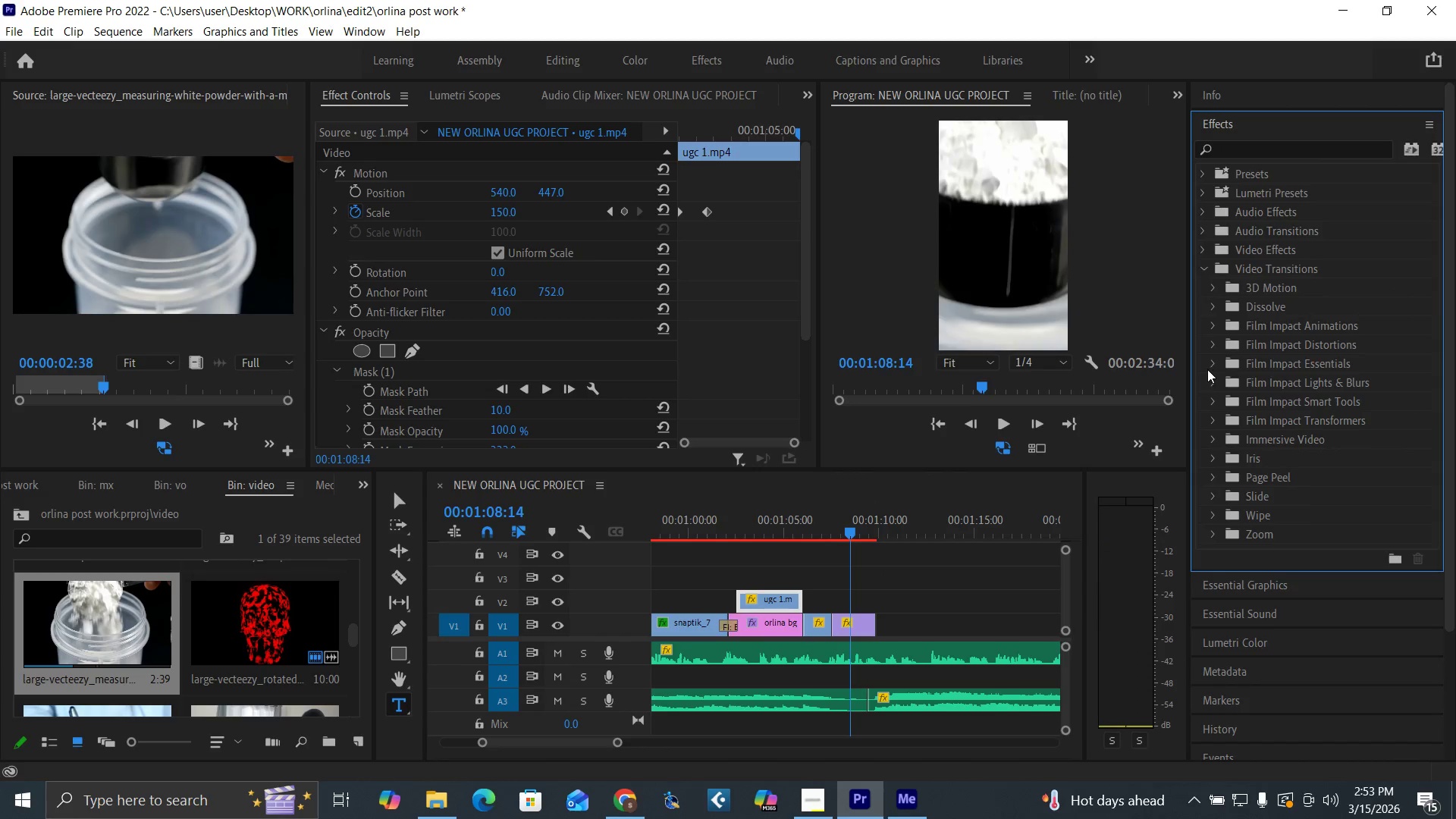 
left_click([1205, 365])
 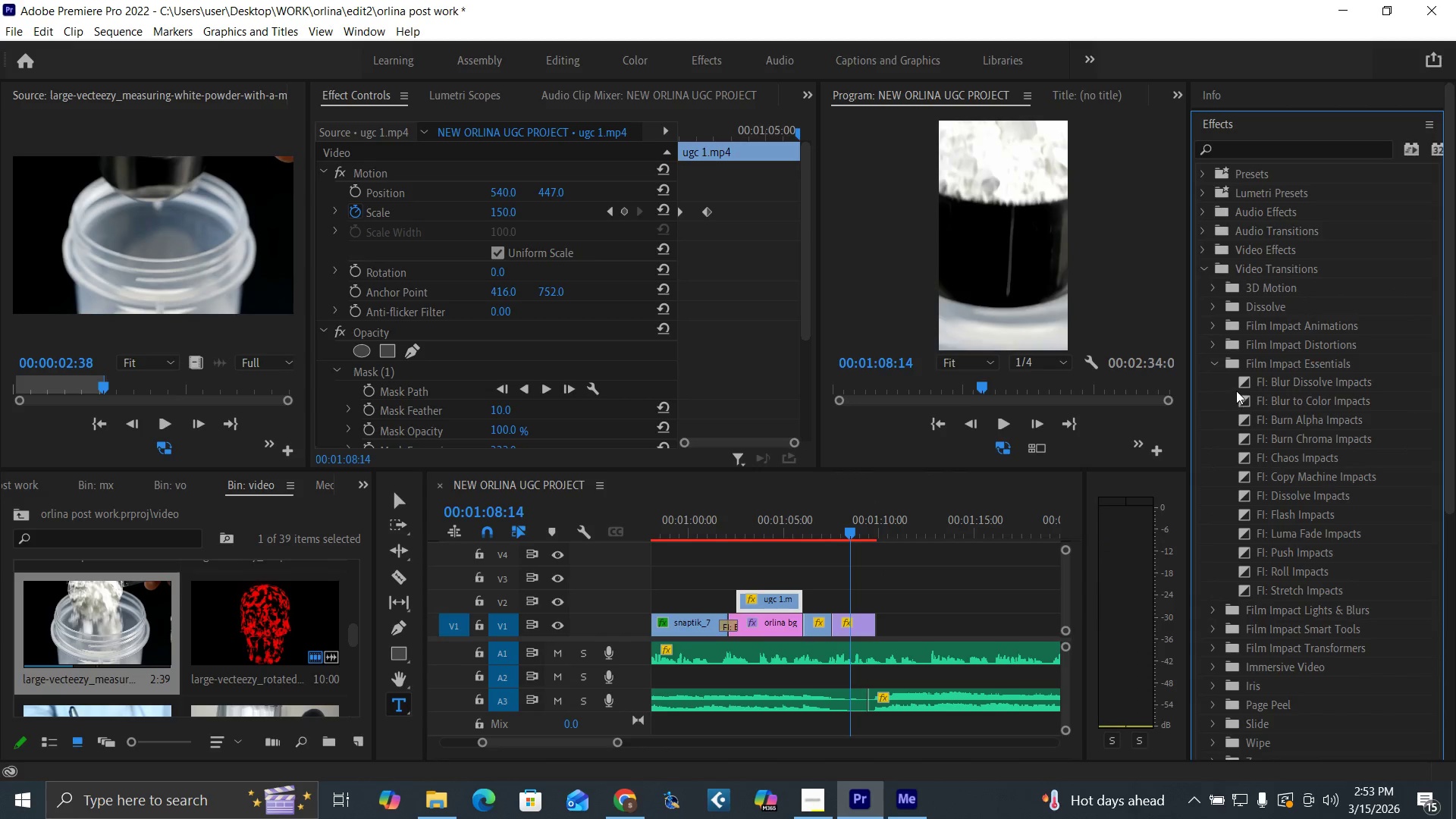 
left_click_drag(start_coordinate=[1244, 380], to_coordinate=[835, 625])
 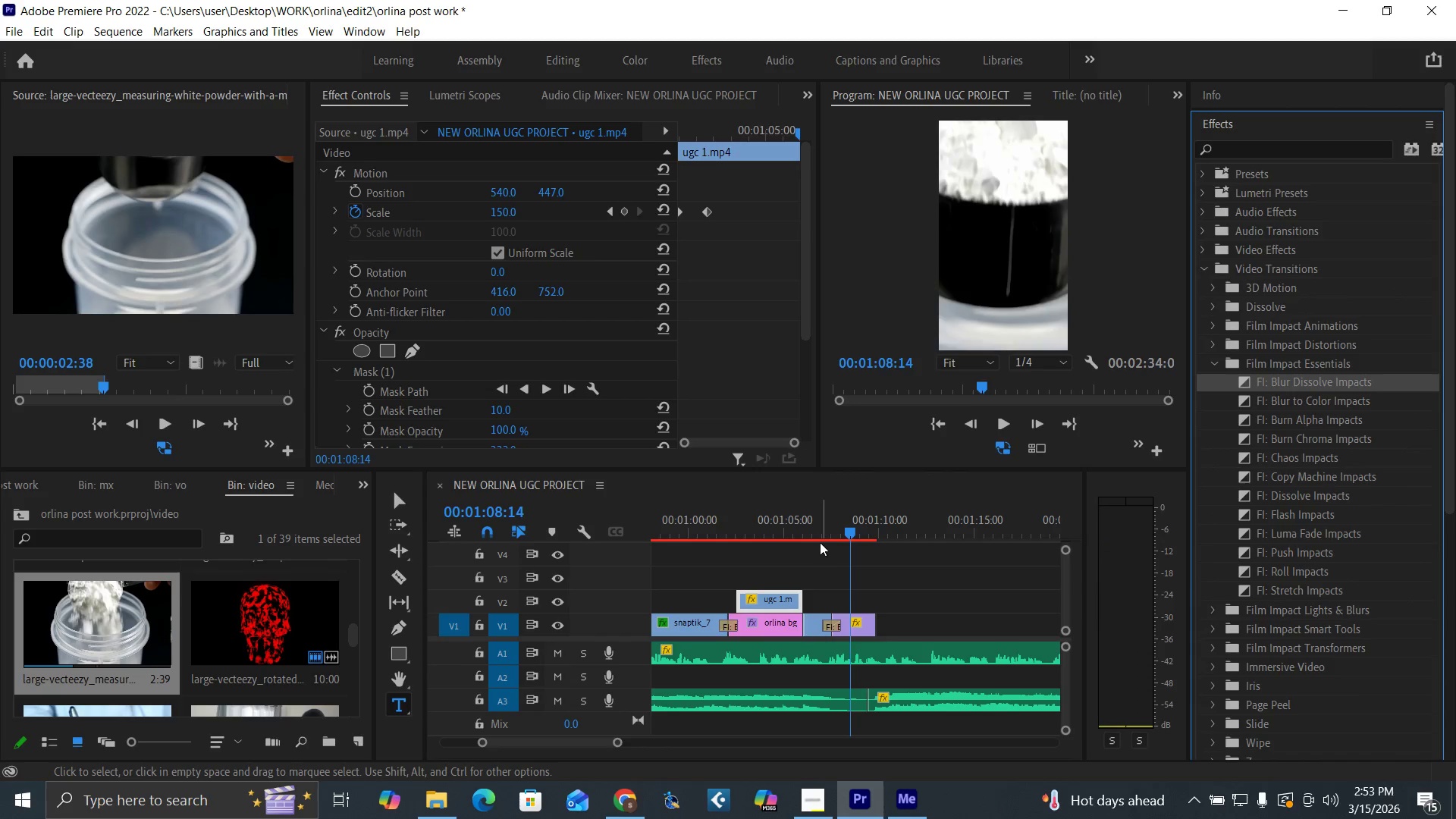 
left_click([819, 536])
 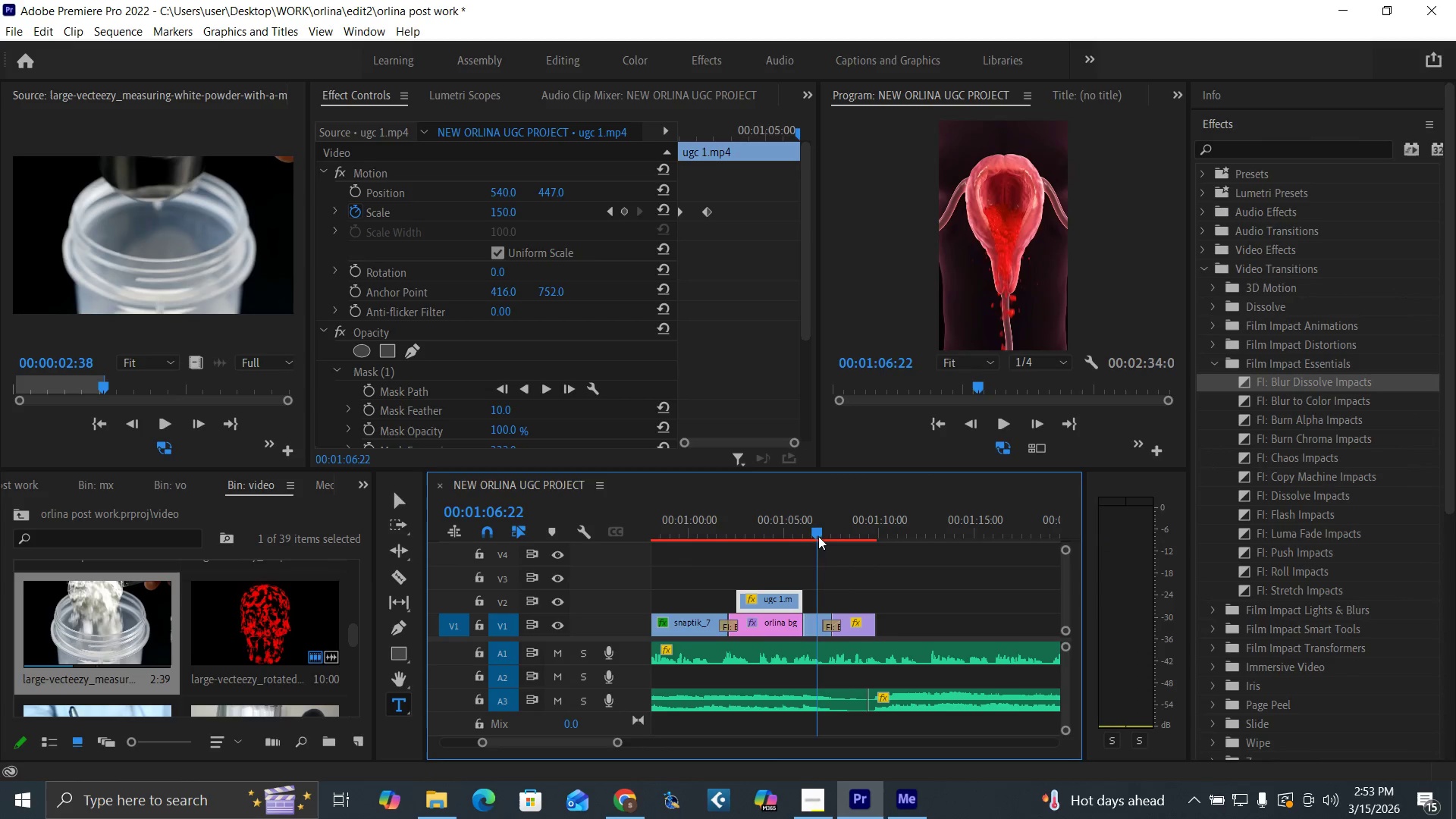 
key(Space)
 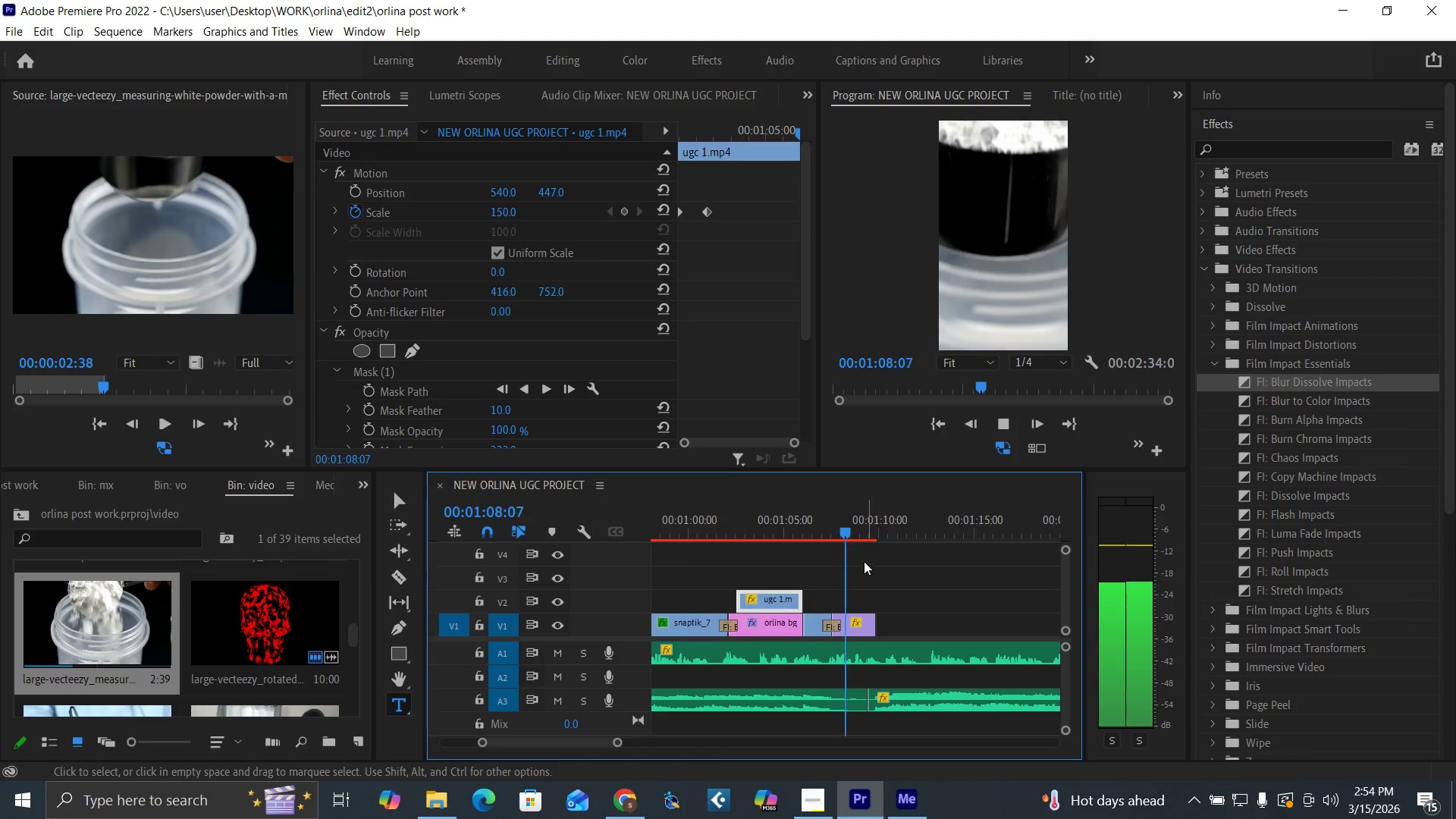 
left_click([821, 529])
 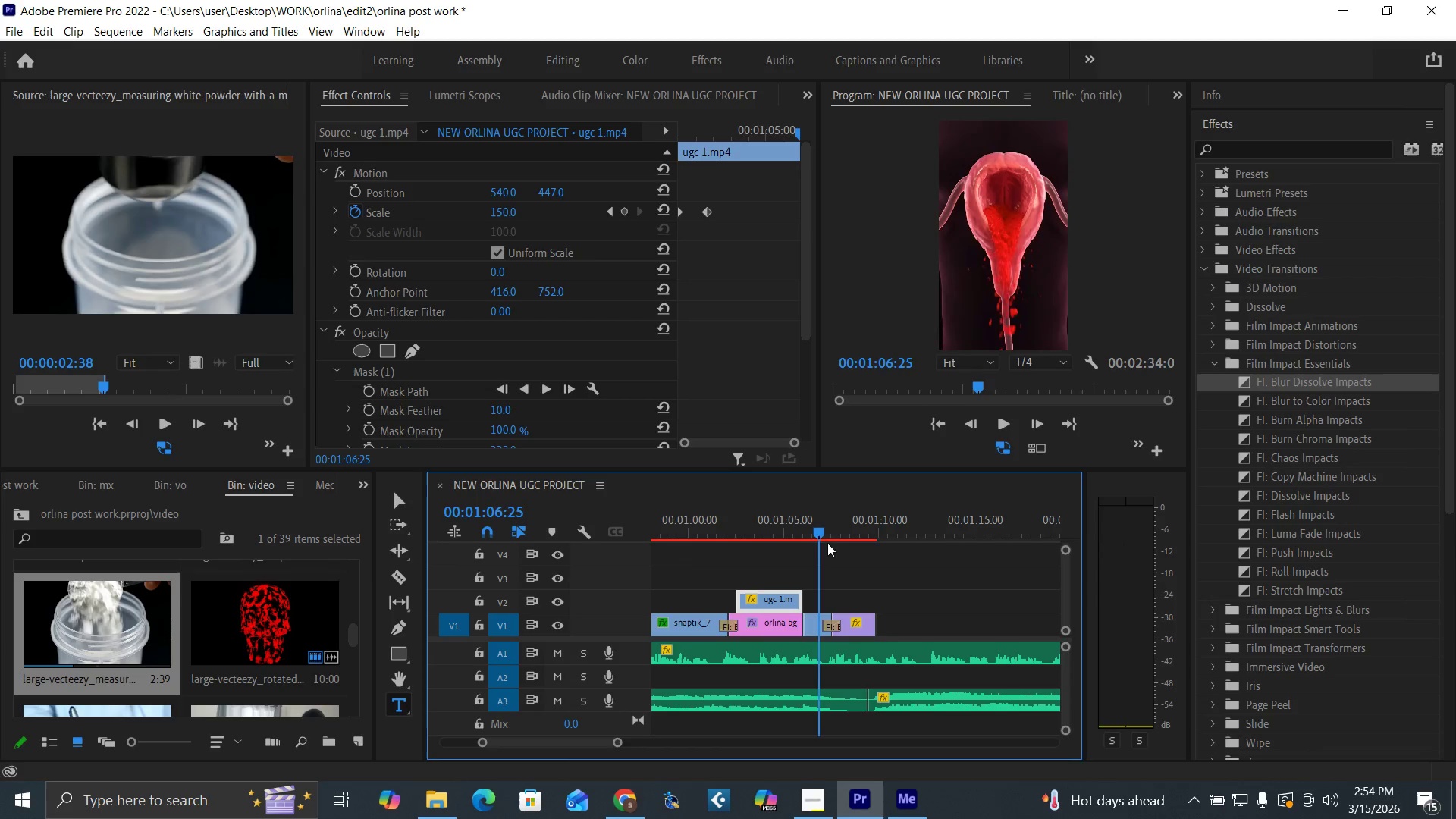 
key(Space)
 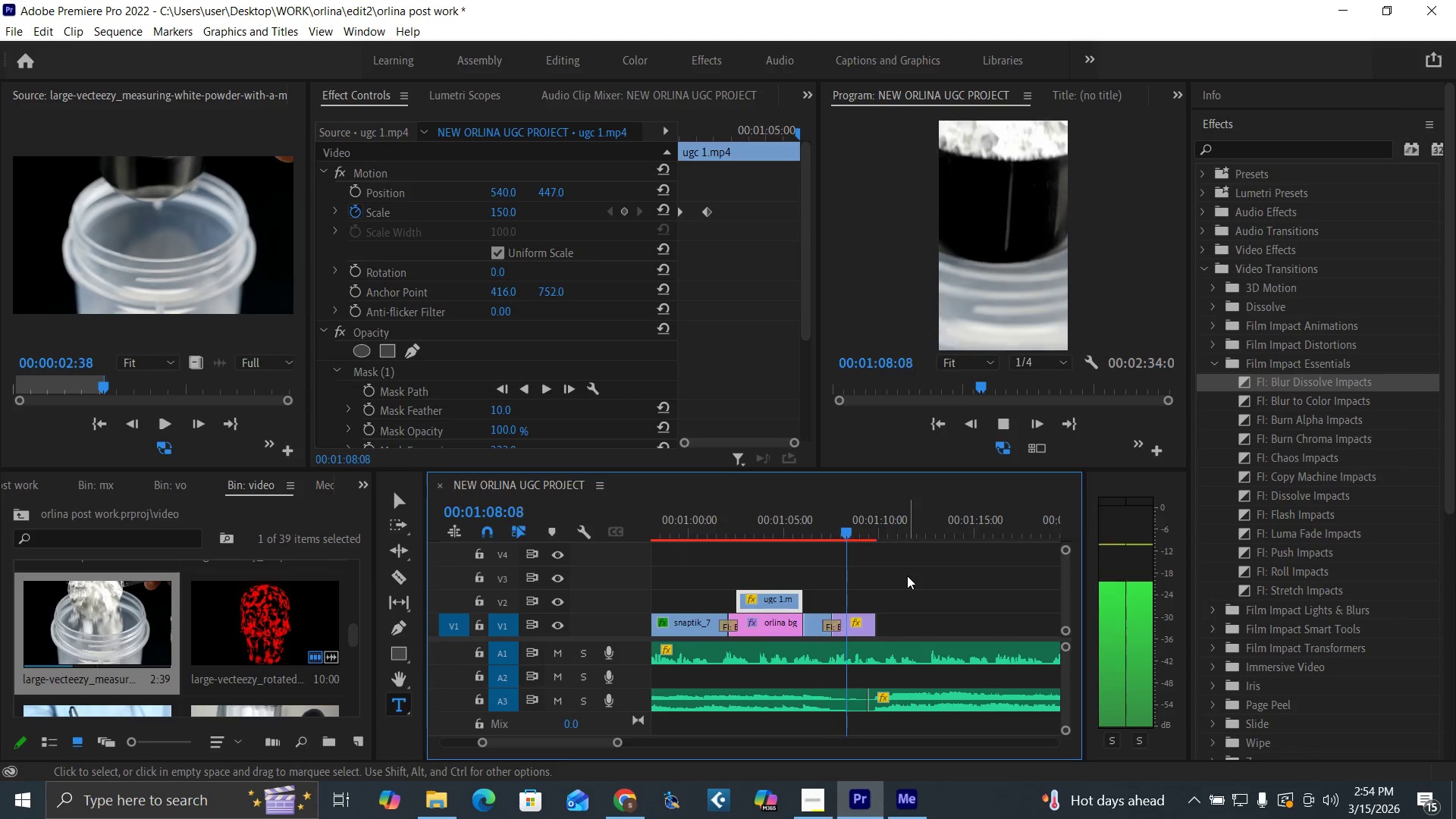 
key(Space)
 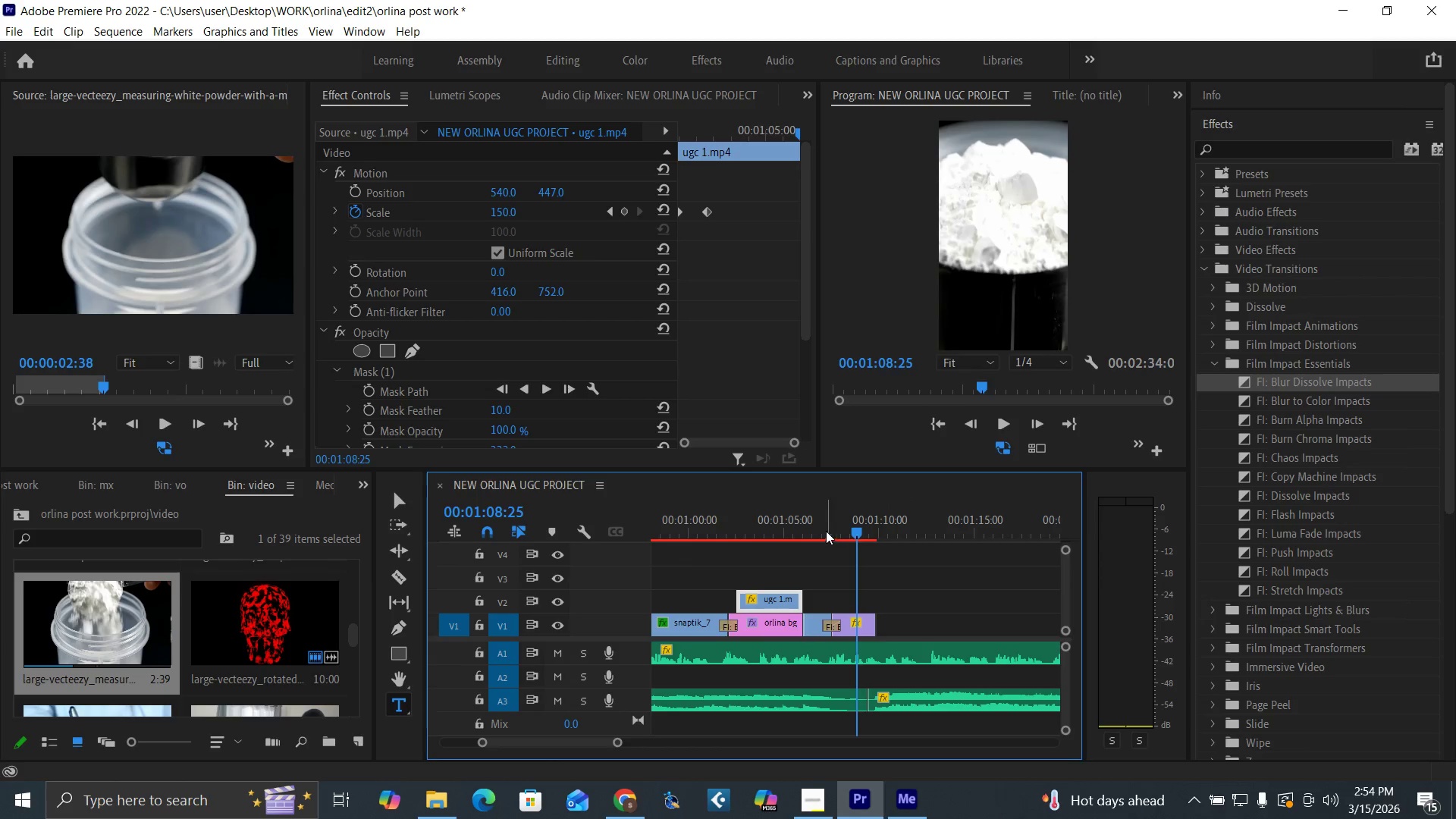 
left_click([824, 529])
 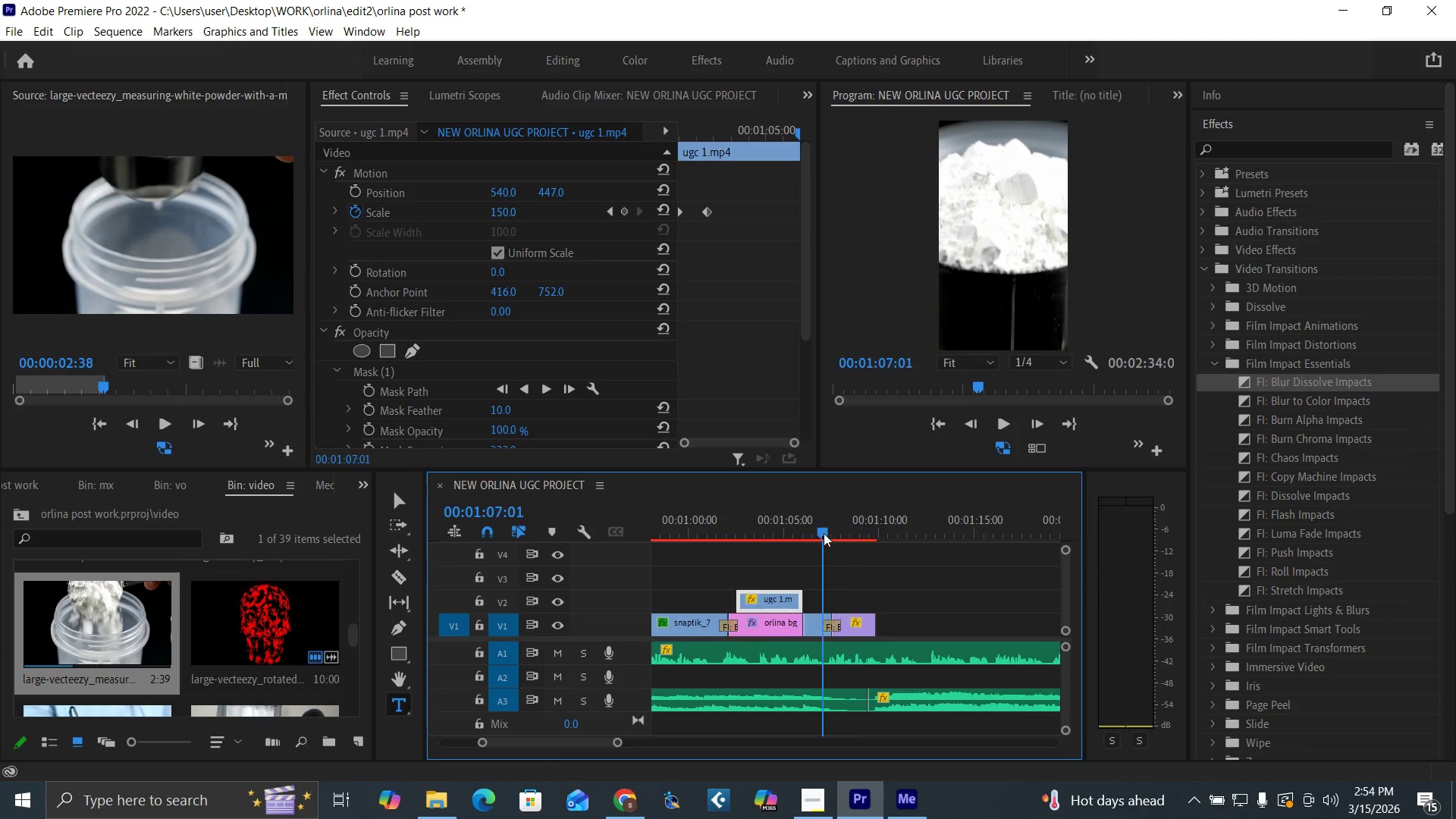 
key(Space)
 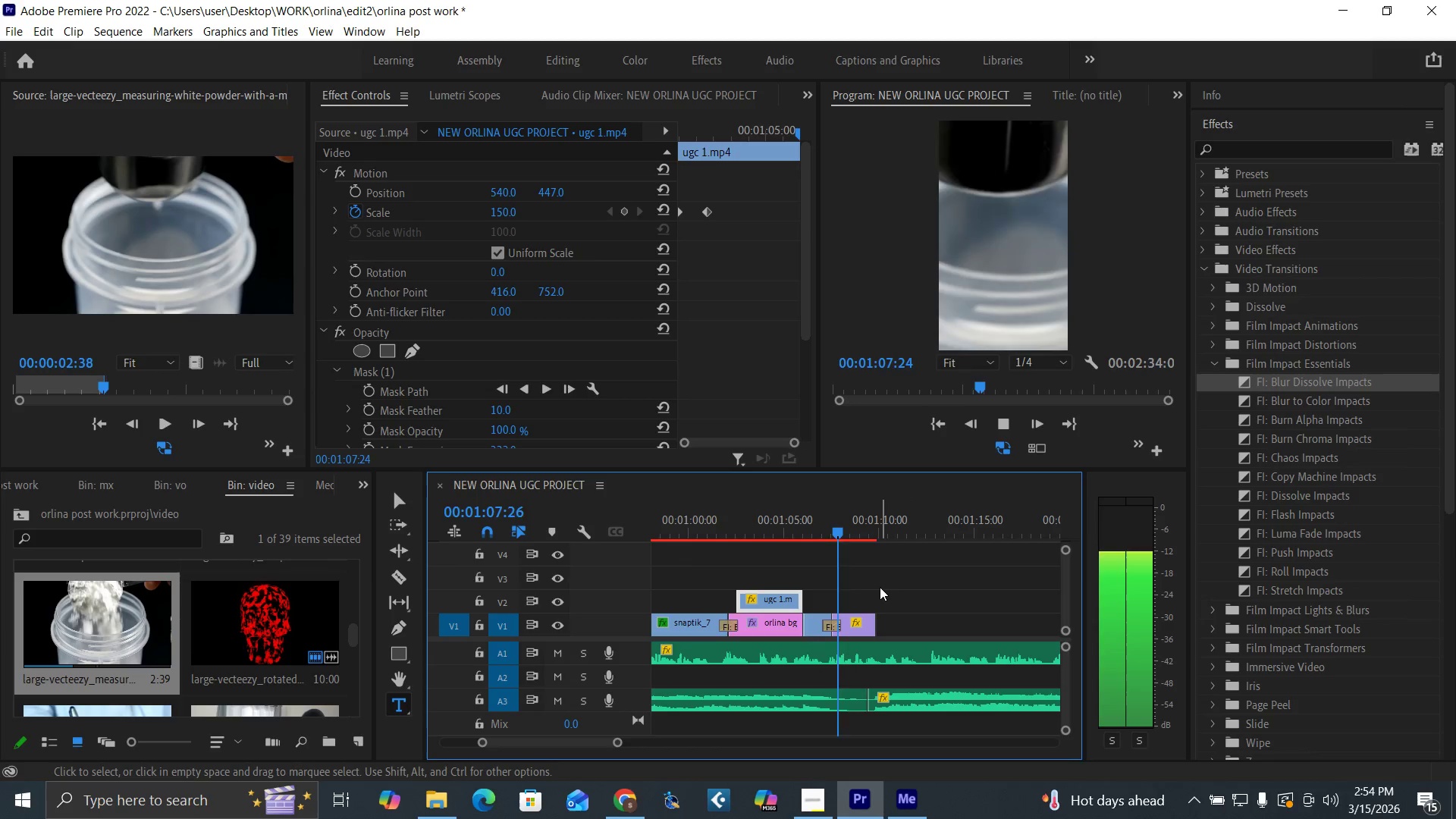 
key(Space)
 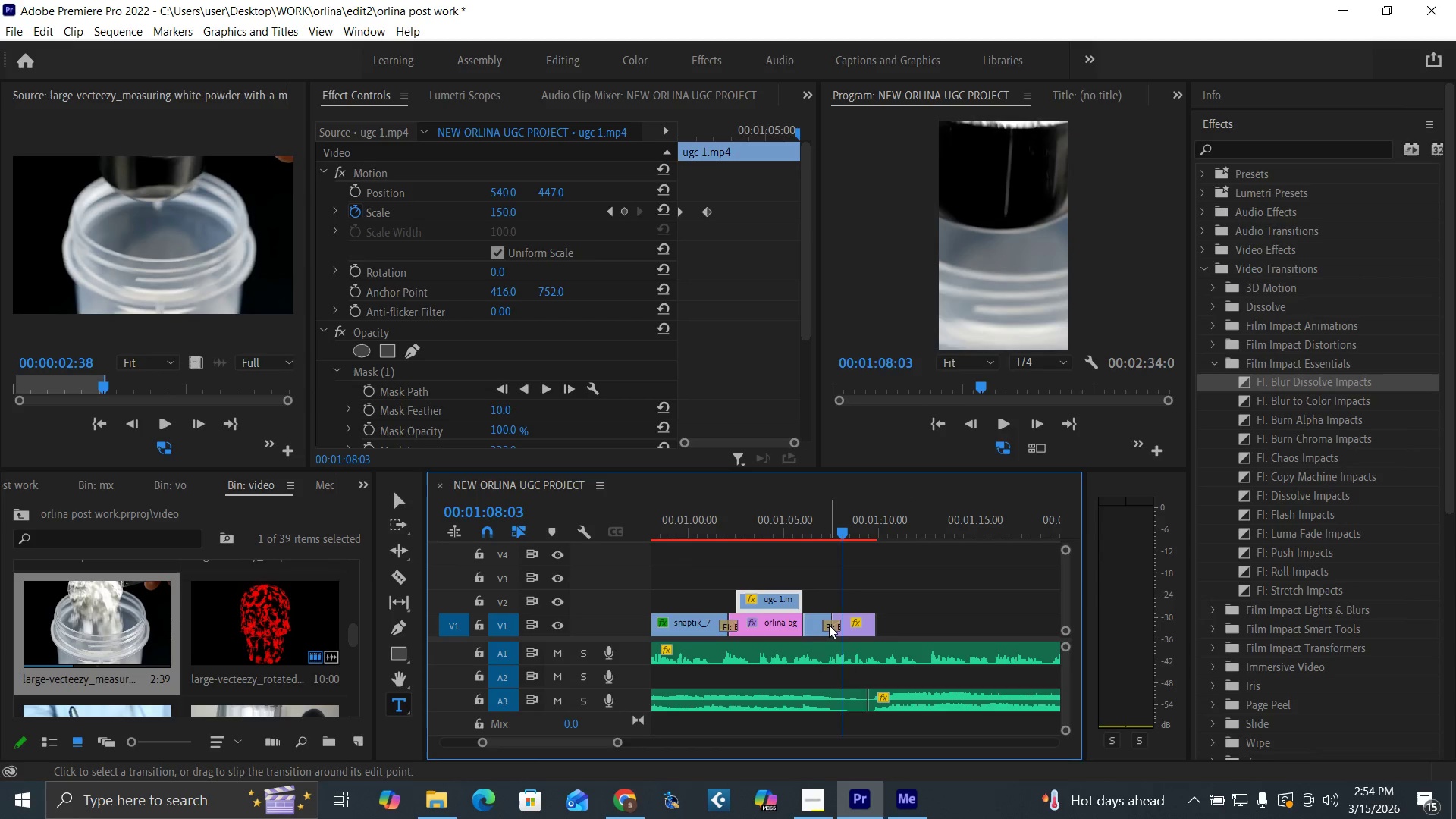 
left_click_drag(start_coordinate=[829, 625], to_coordinate=[835, 626])
 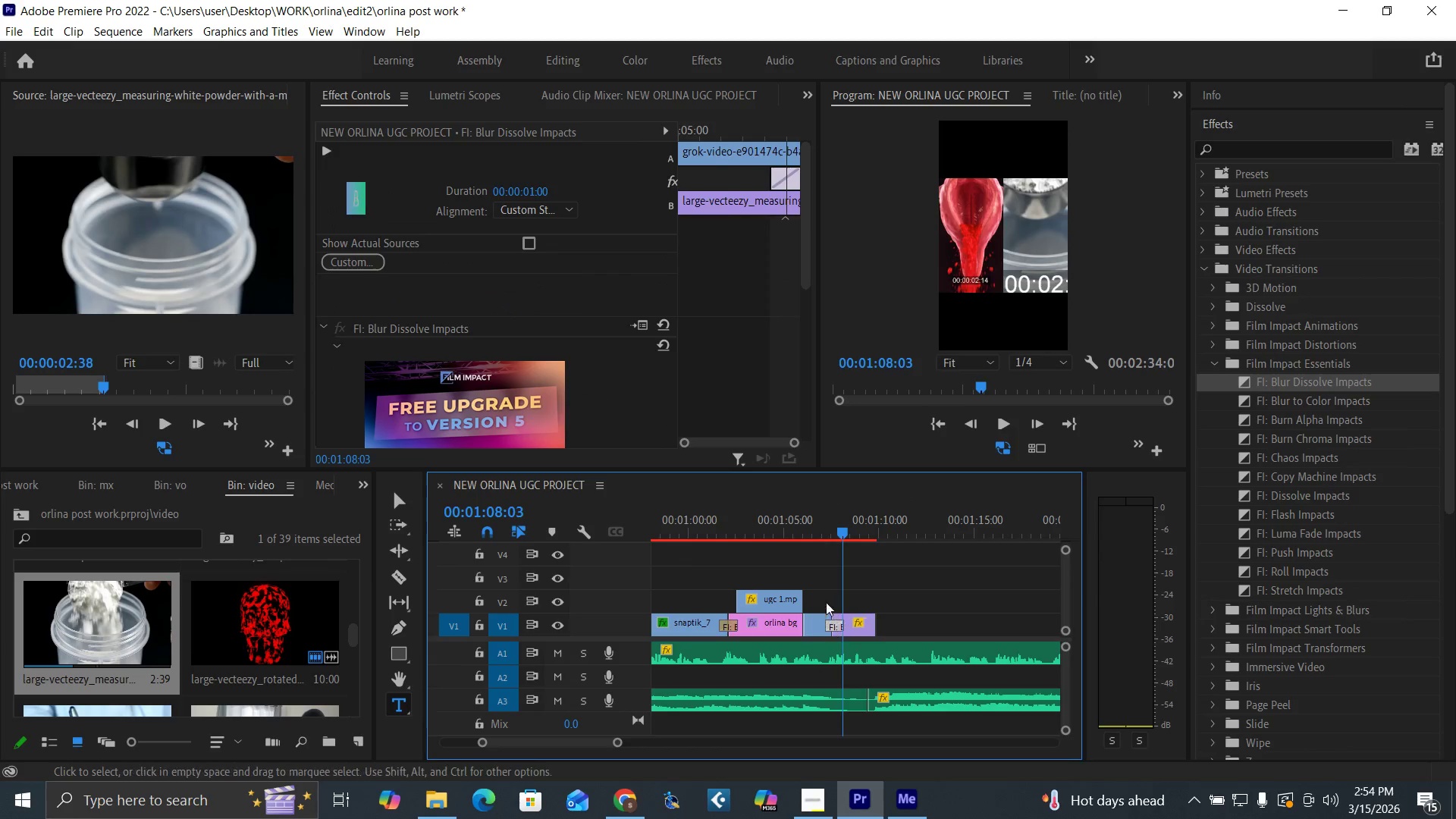 
left_click([823, 529])
 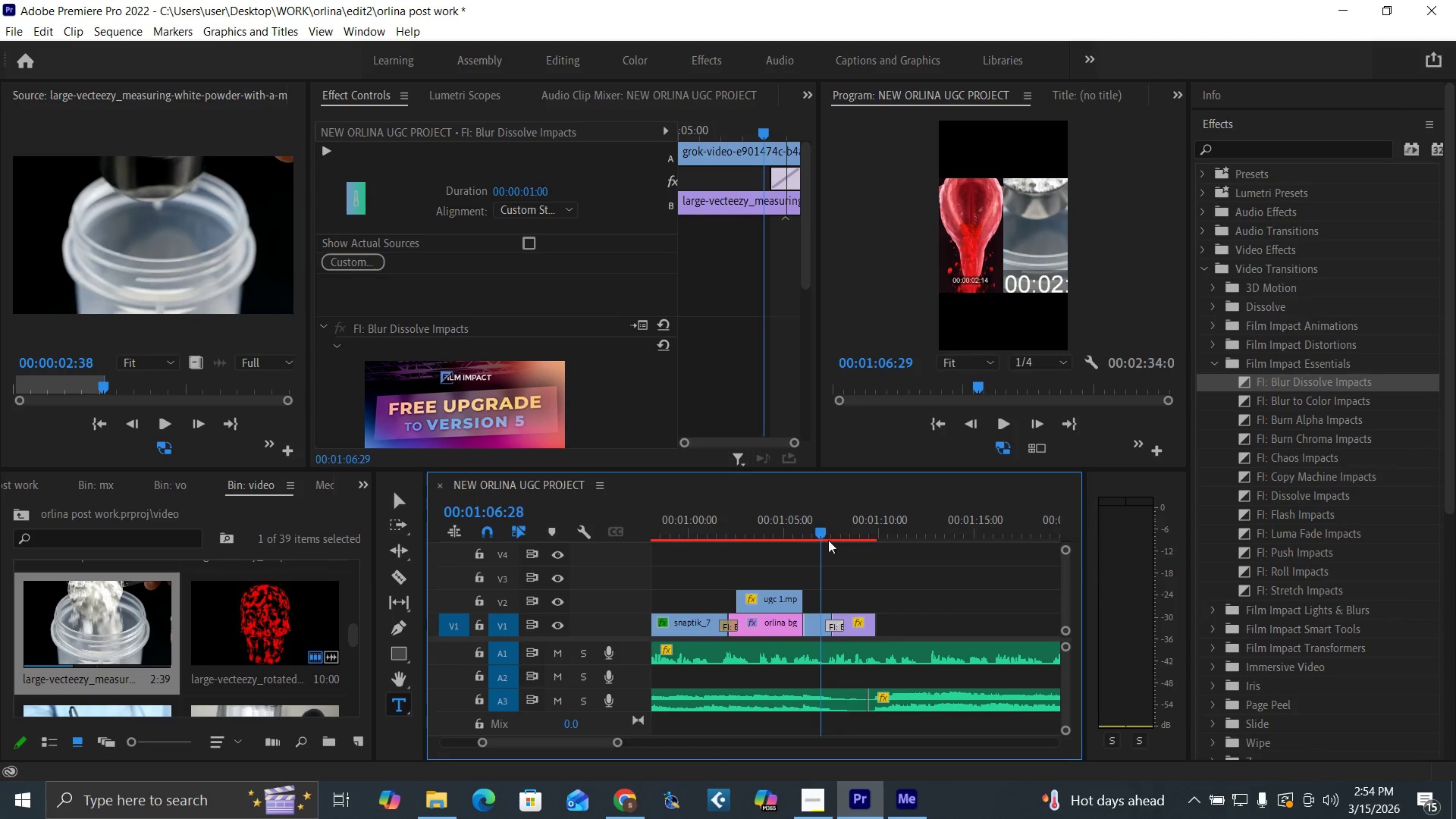 
key(Space)
 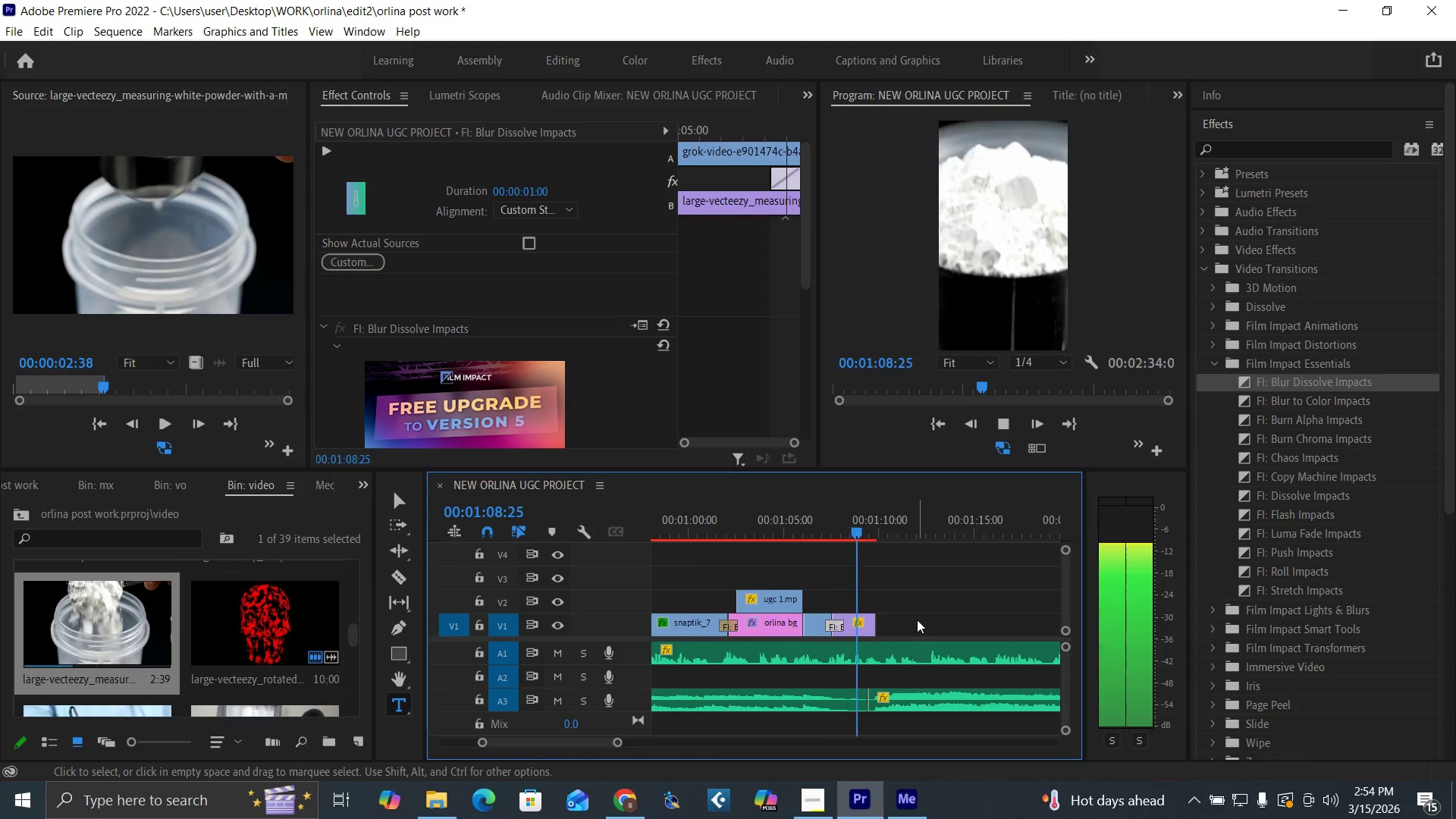 
key(Space)
 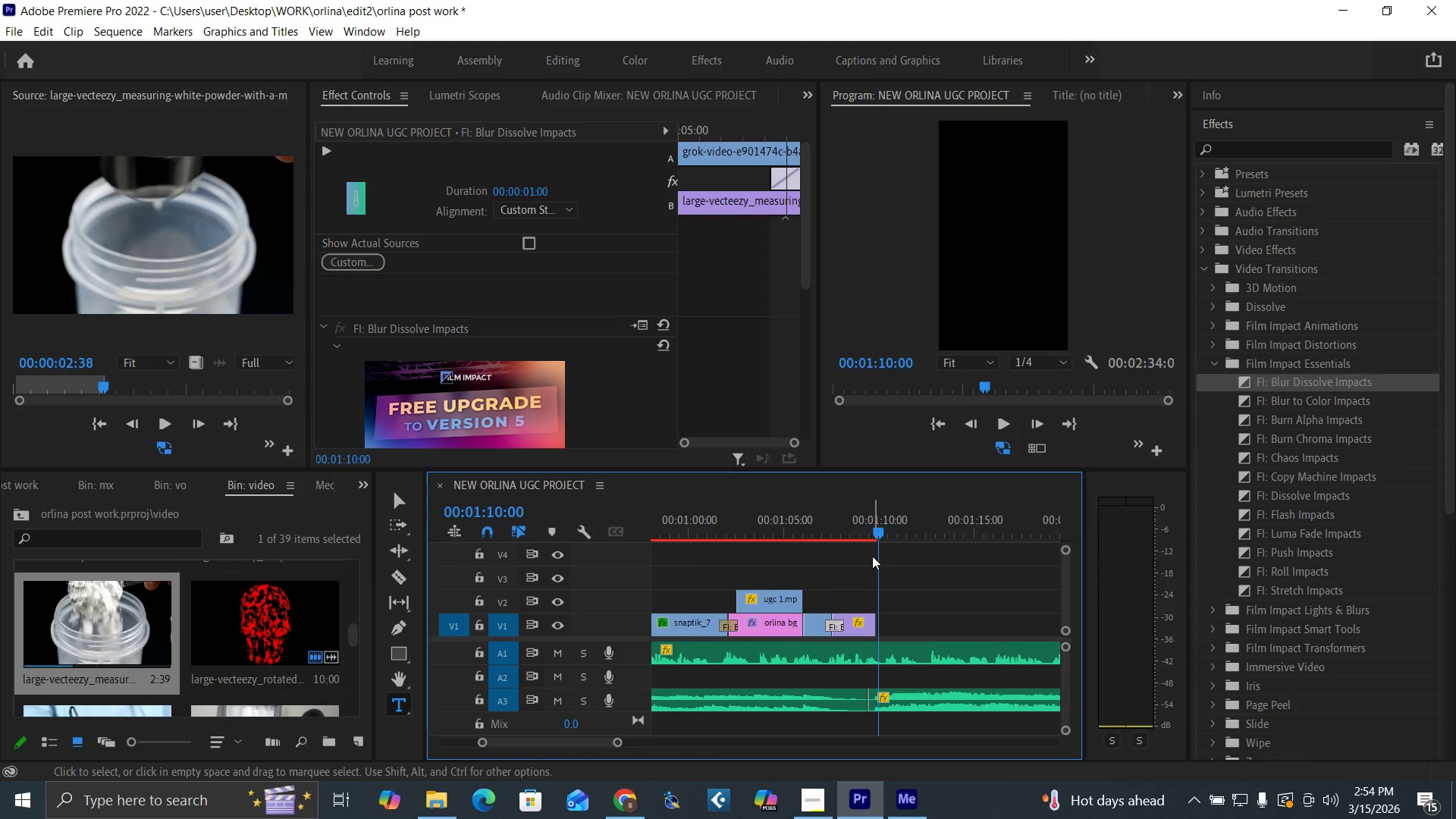 
key(Control+S)
 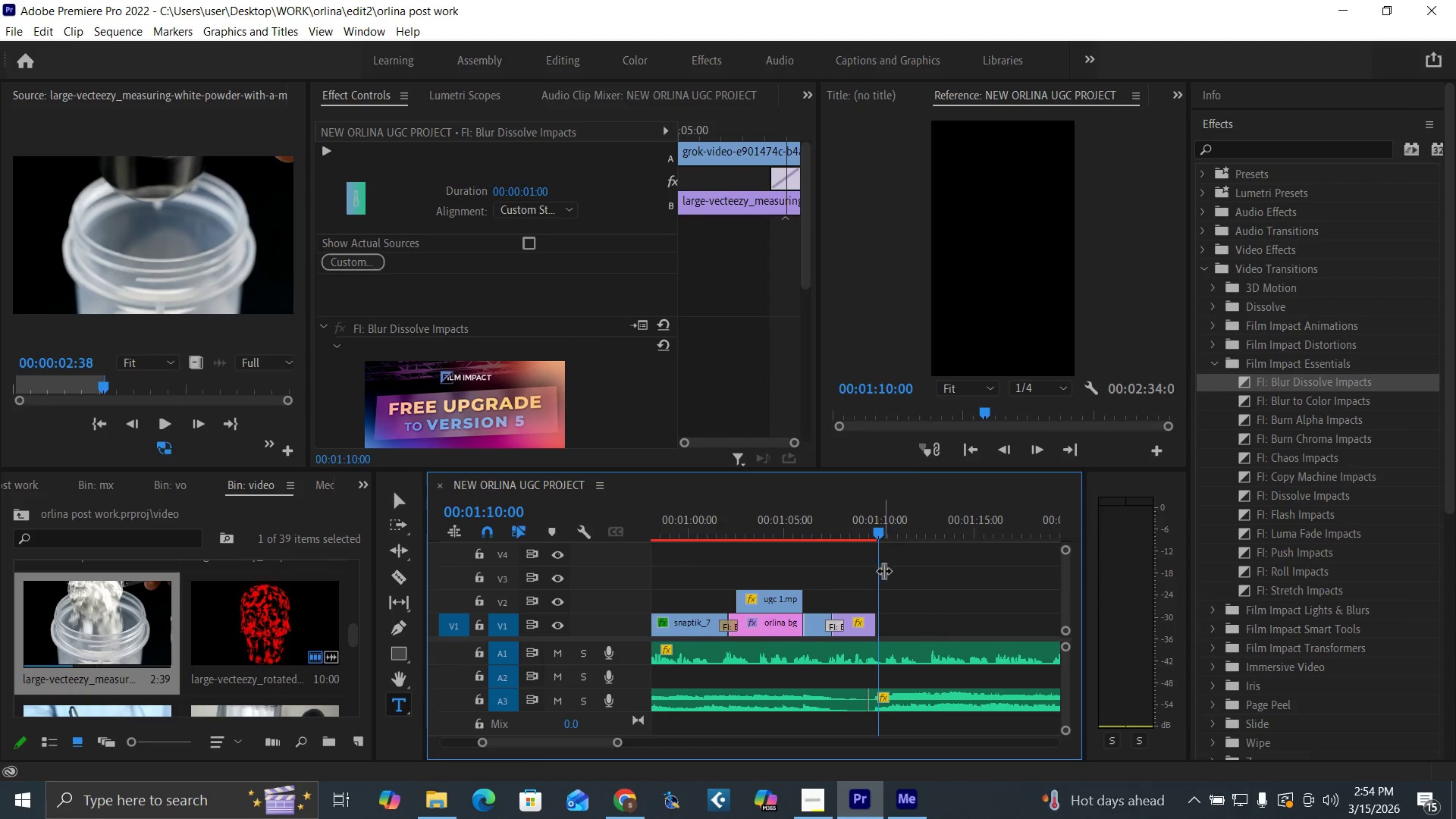 
key(Enter)
 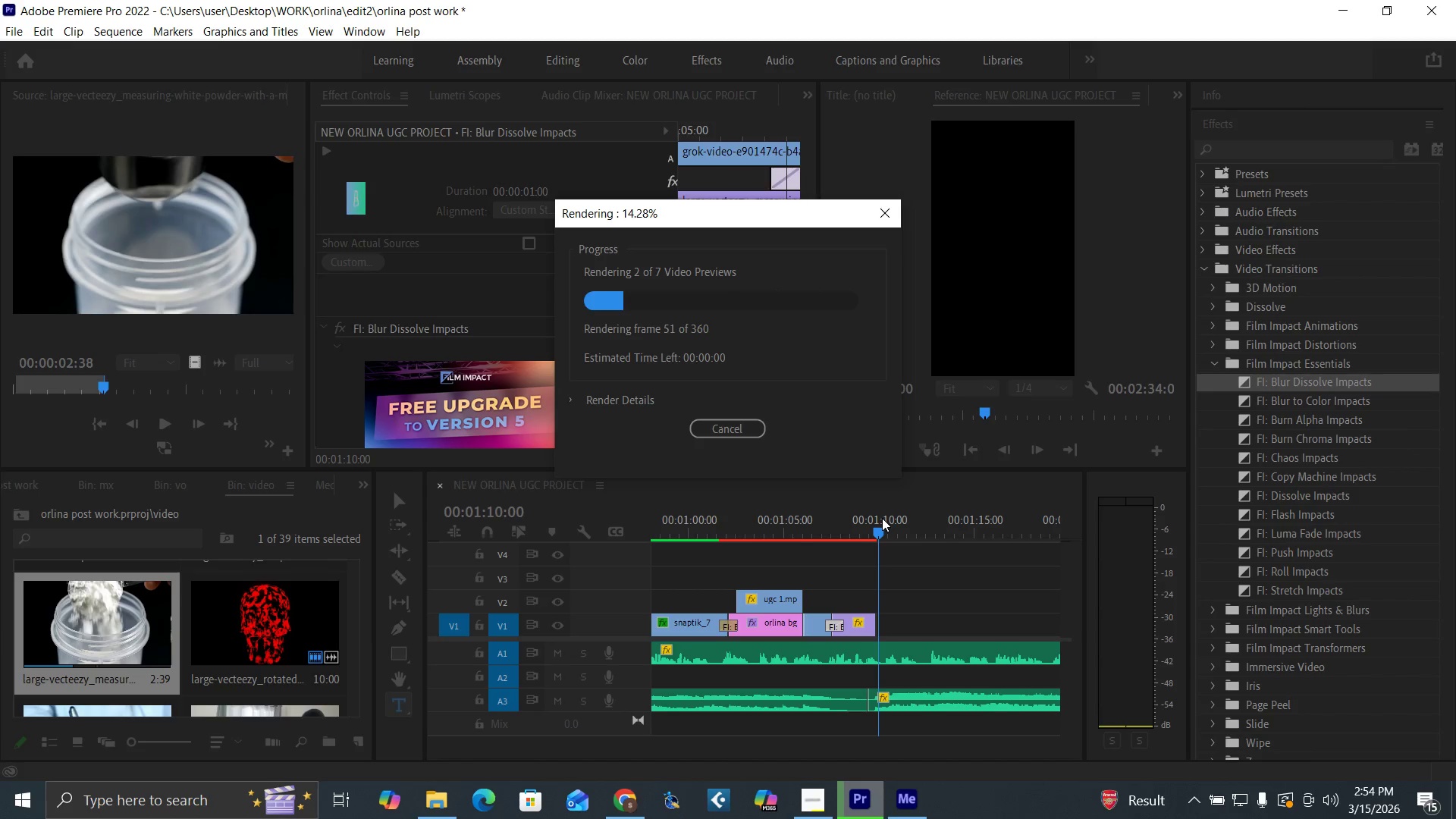 
wait(12.02)
 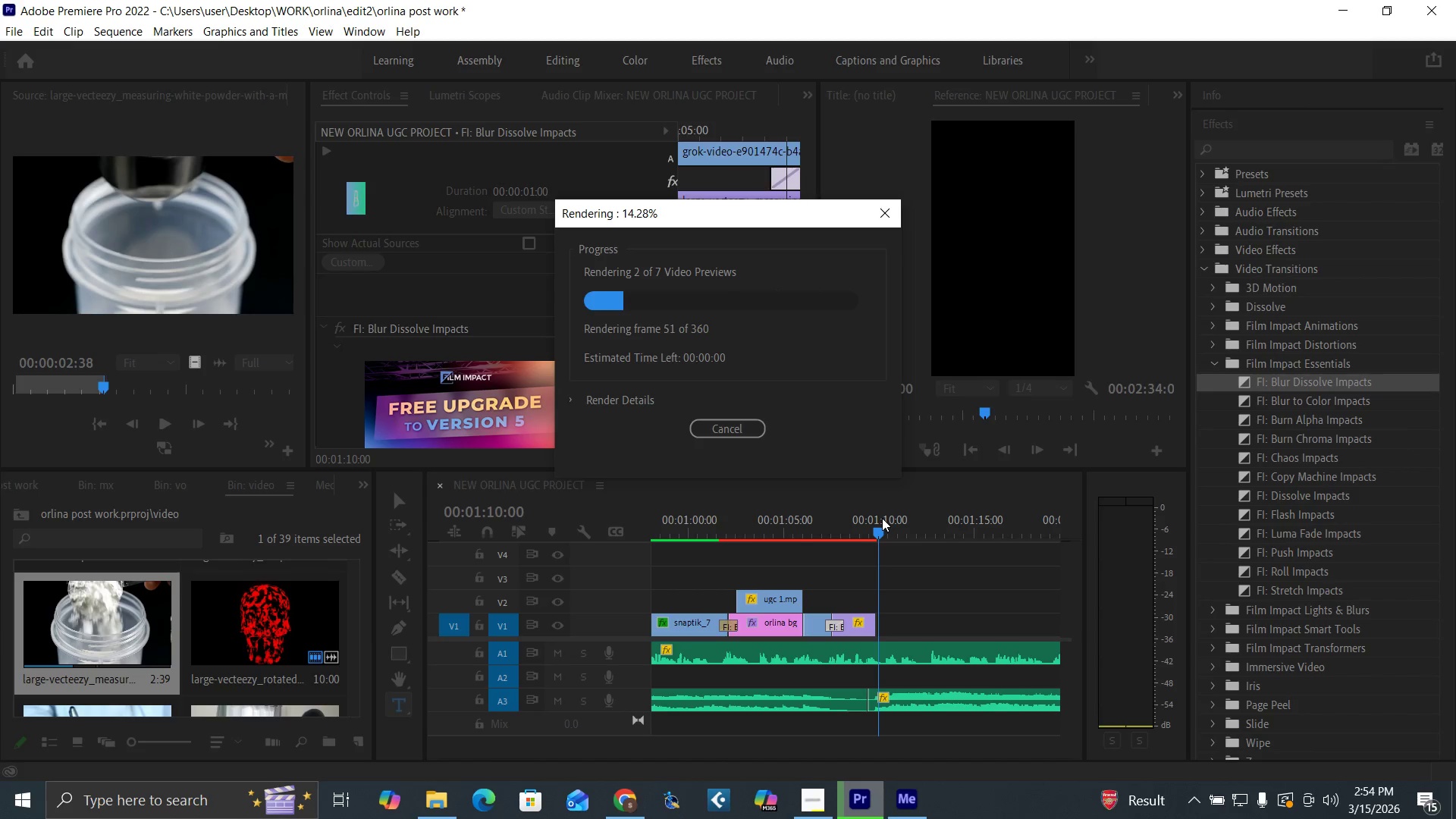 
left_click([813, 818])